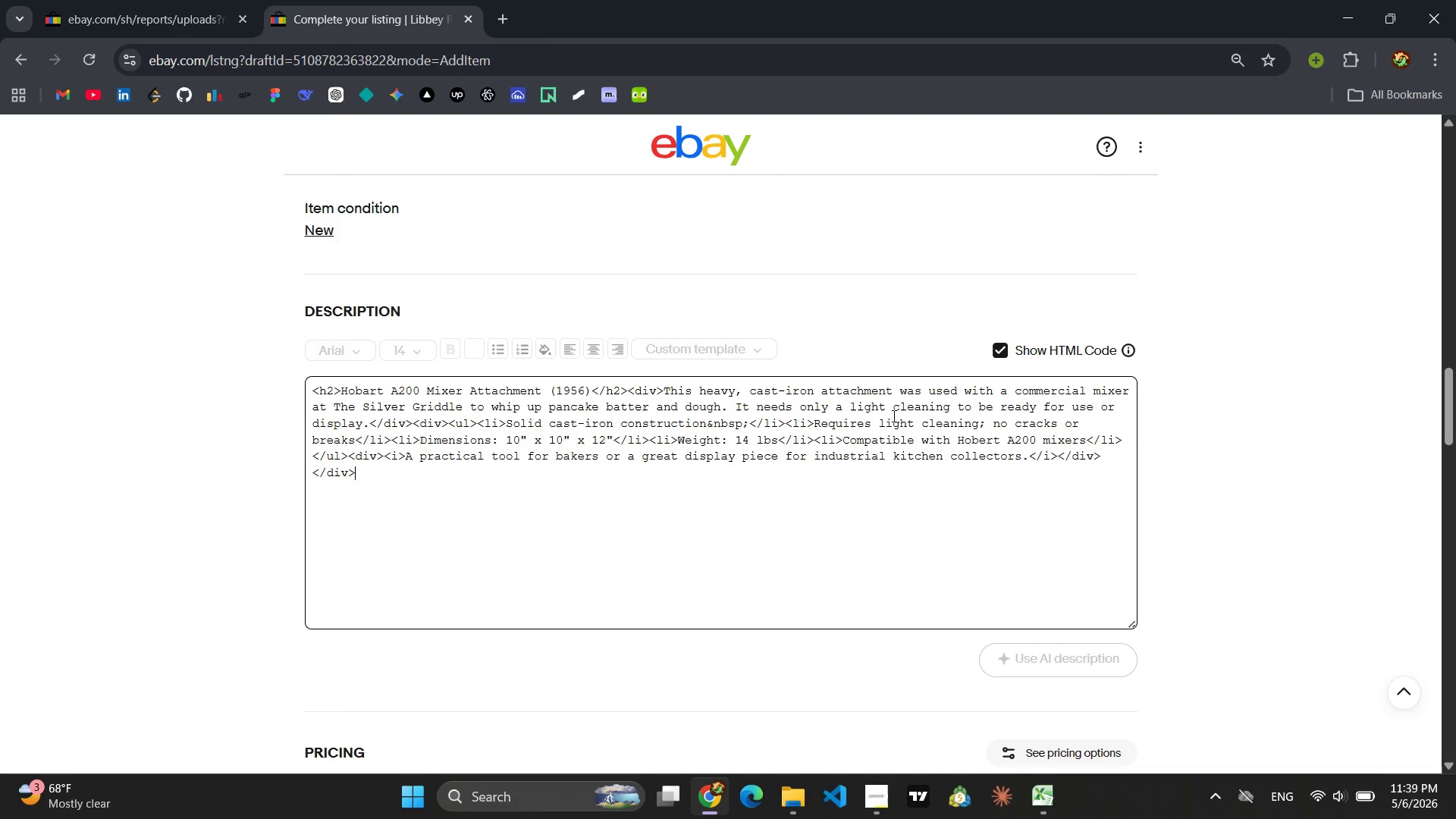 
left_click([890, 416])
 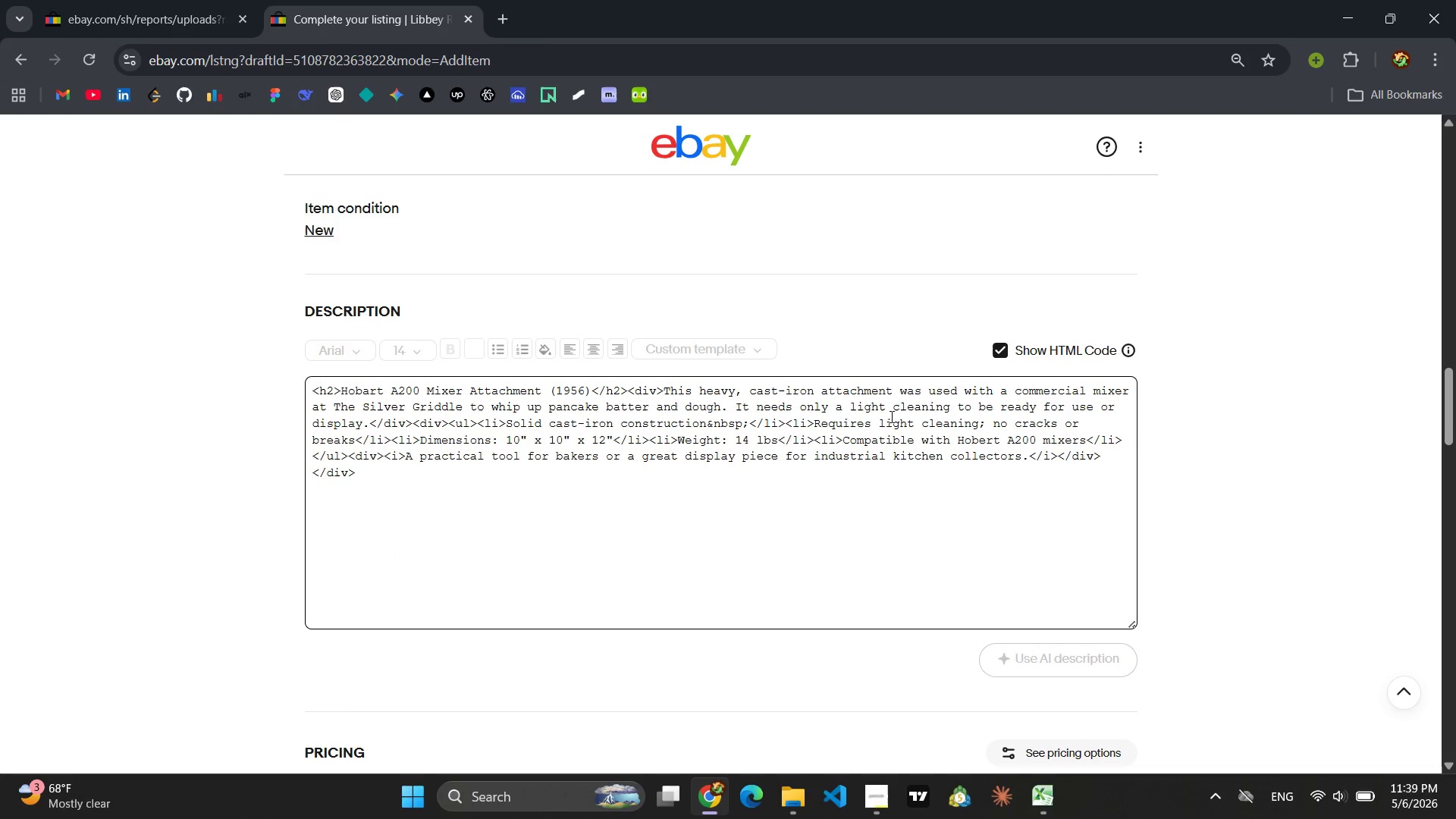 
key(Control+ControlLeft)
 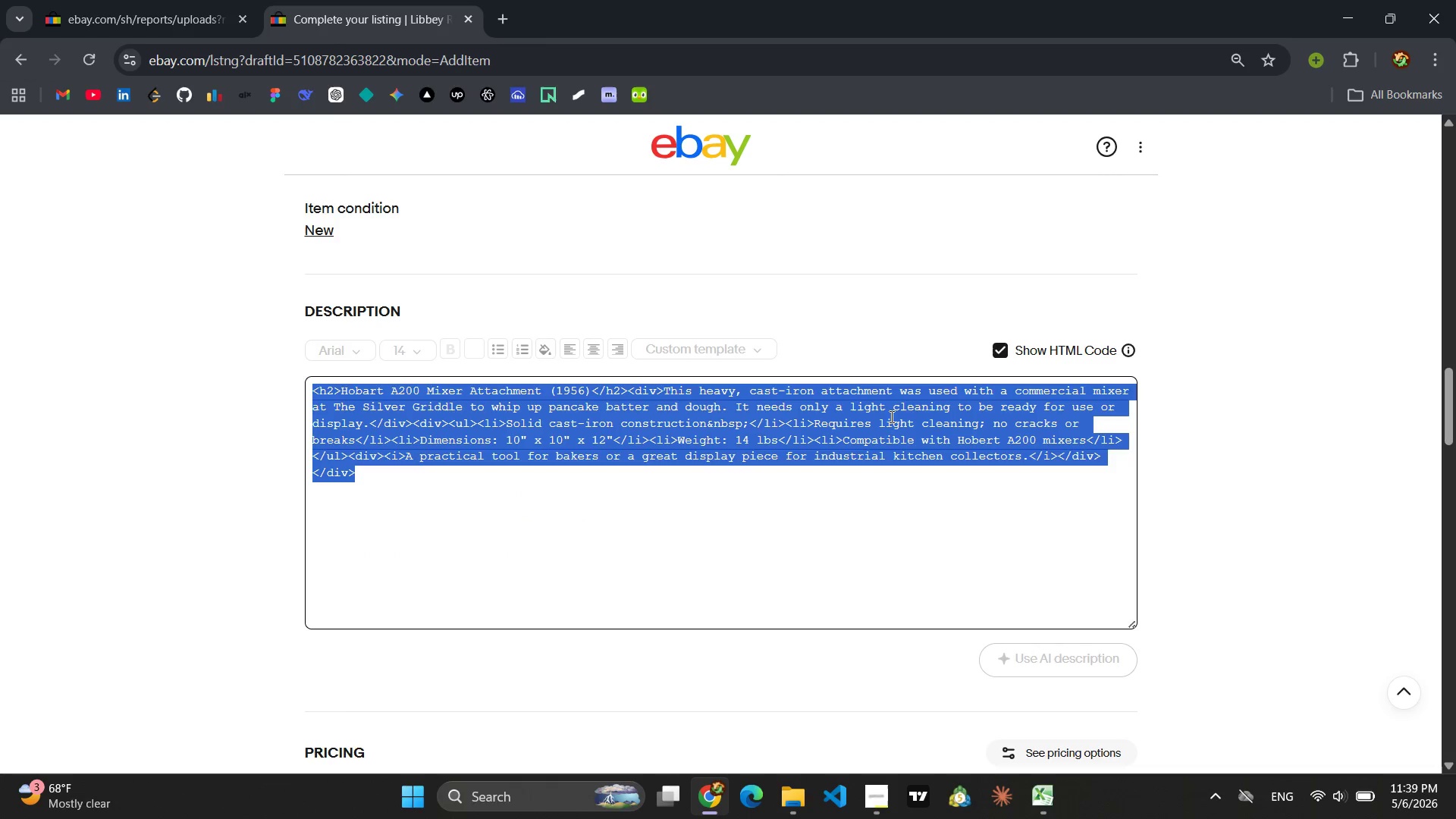 
key(Control+A)
 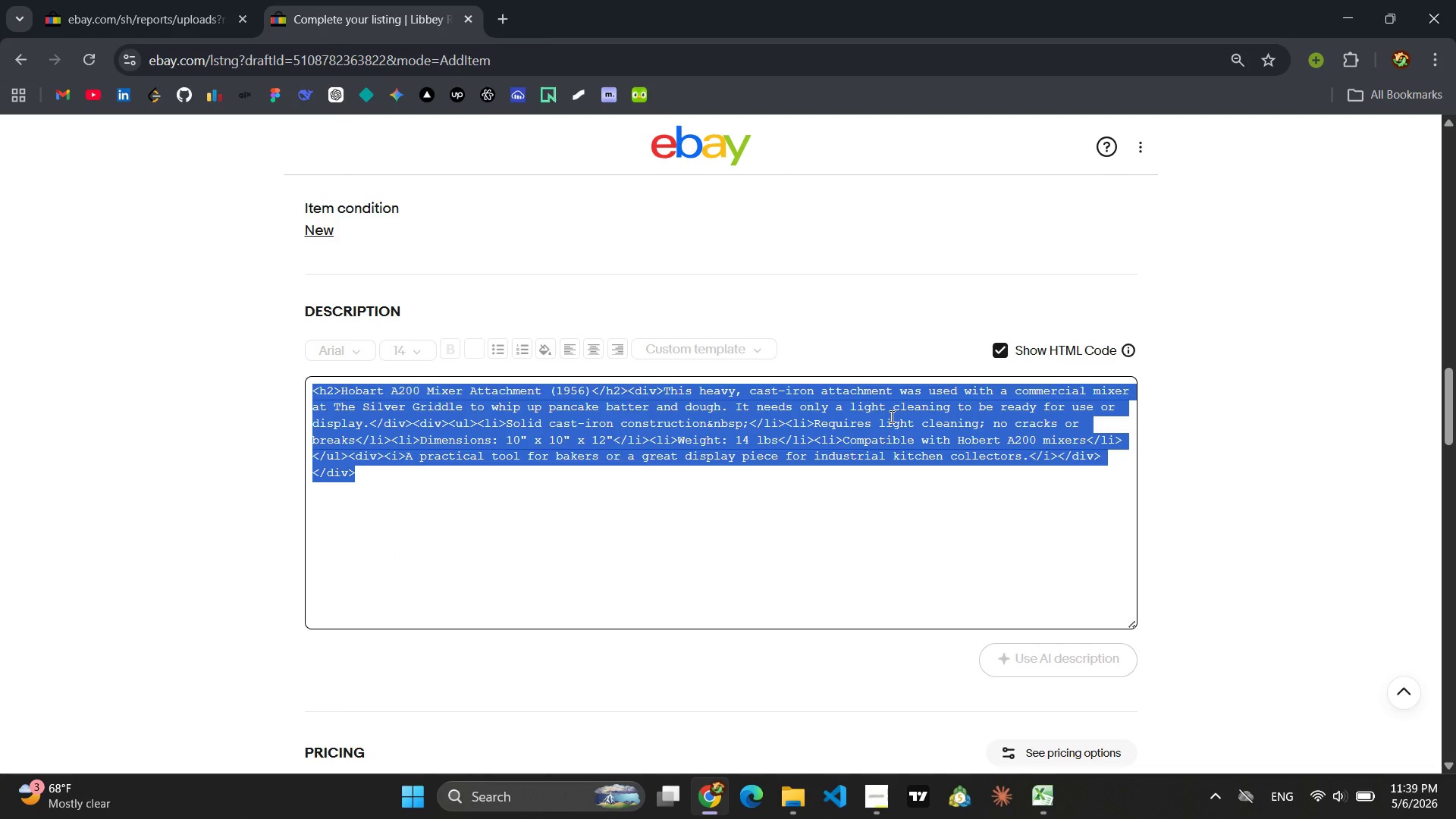 
key(Control+C)
 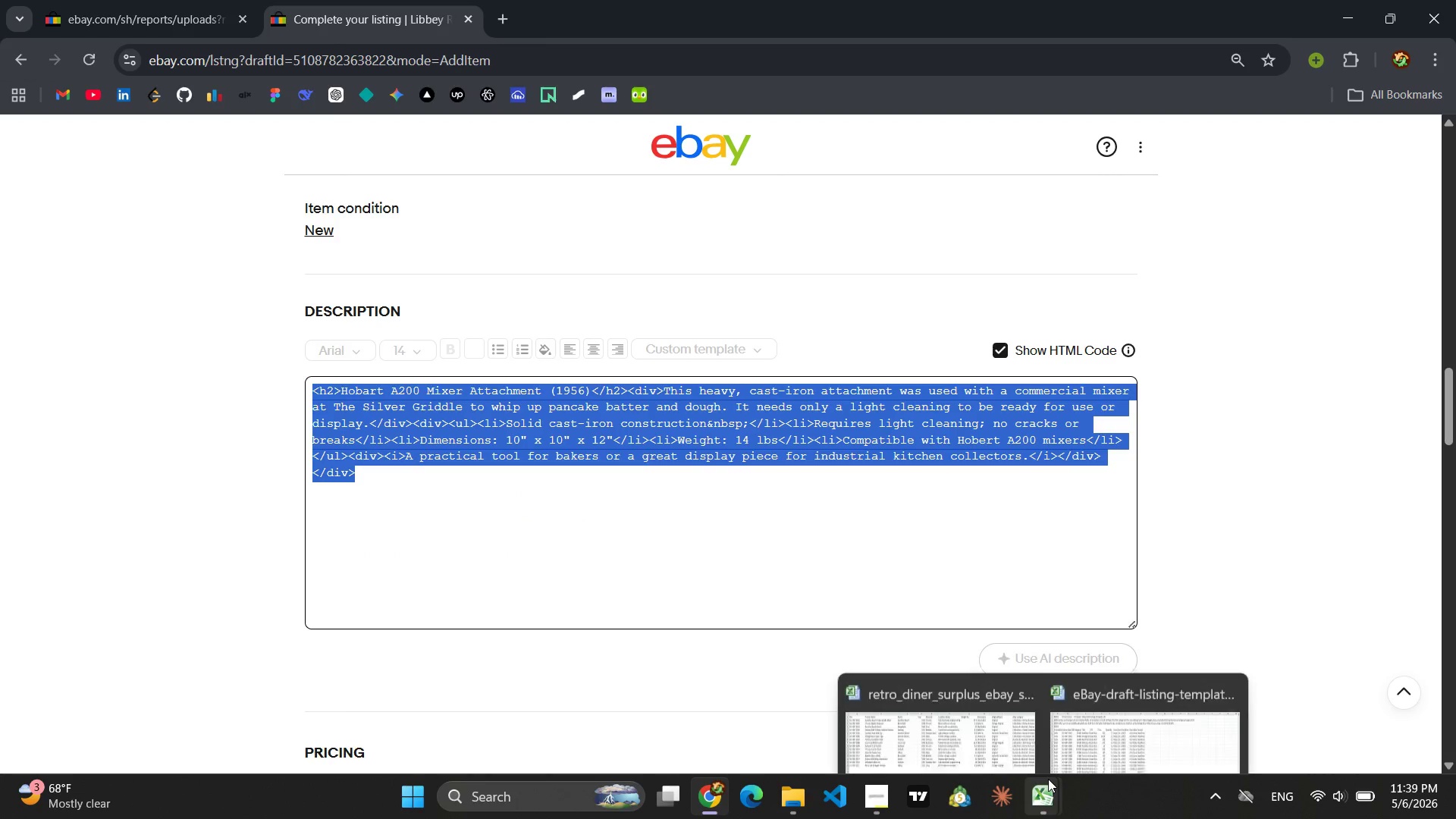 
left_click([1098, 724])
 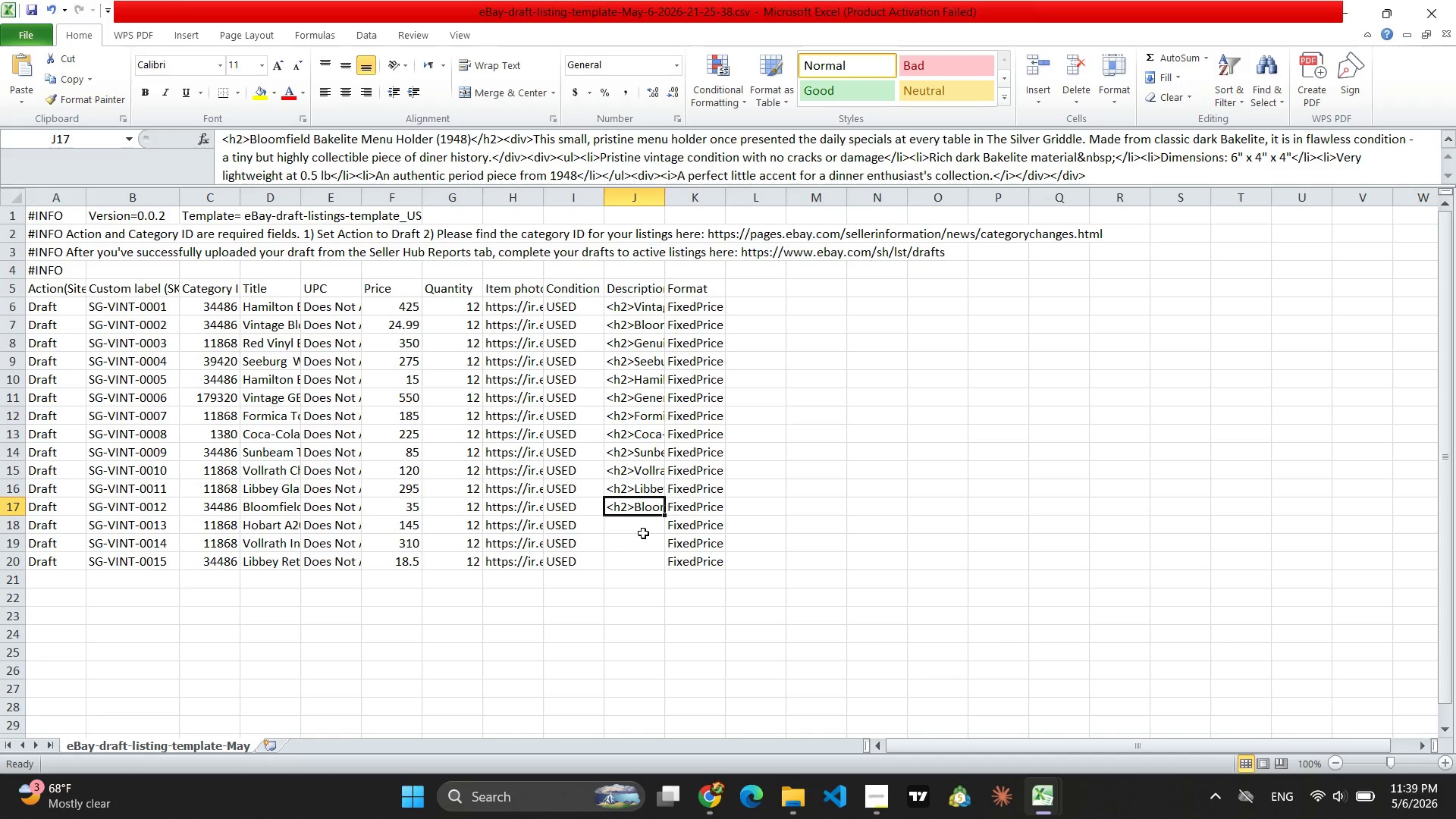 
left_click([643, 532])
 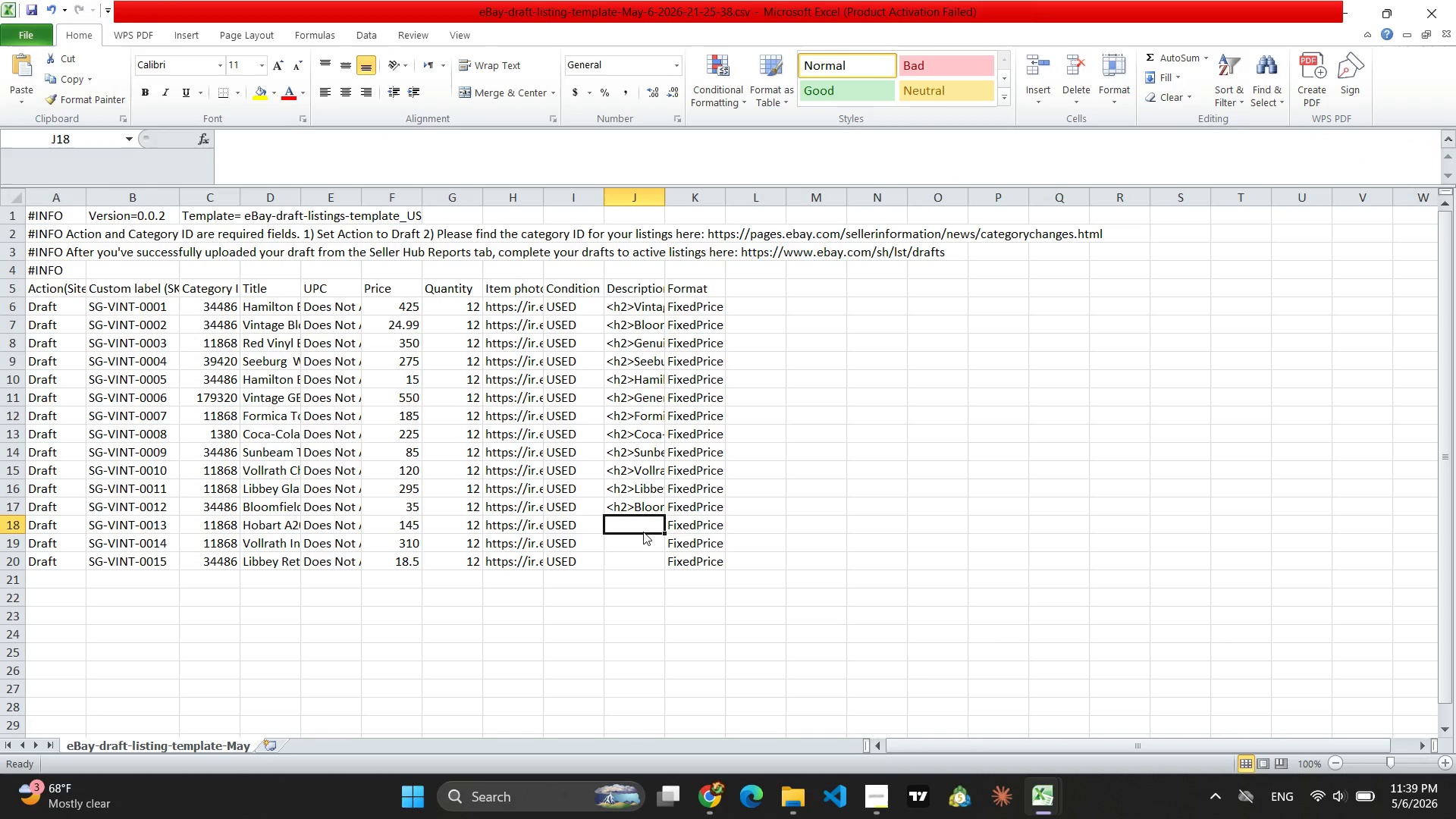 
key(Control+V)
 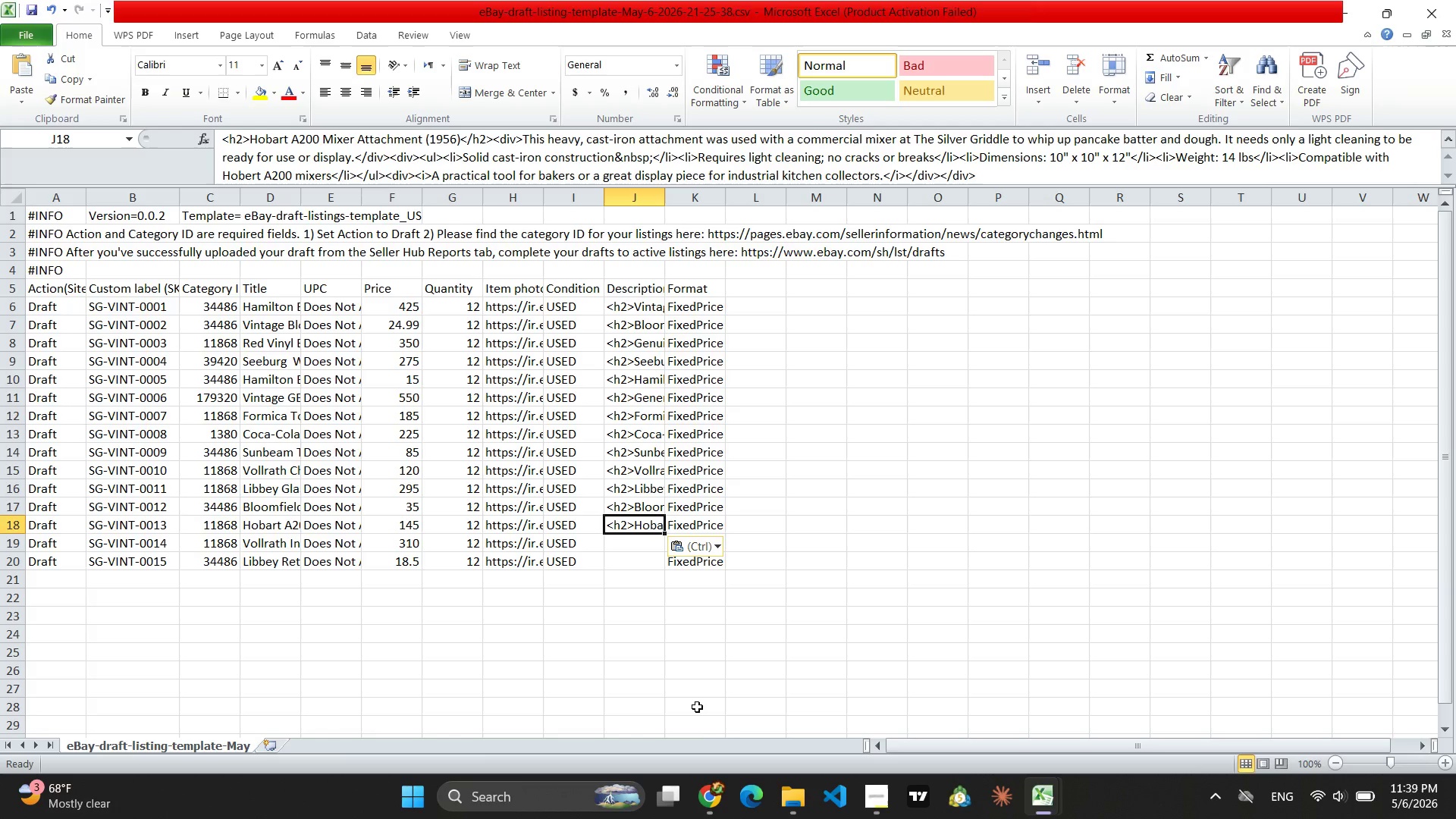 
left_click([708, 792])
 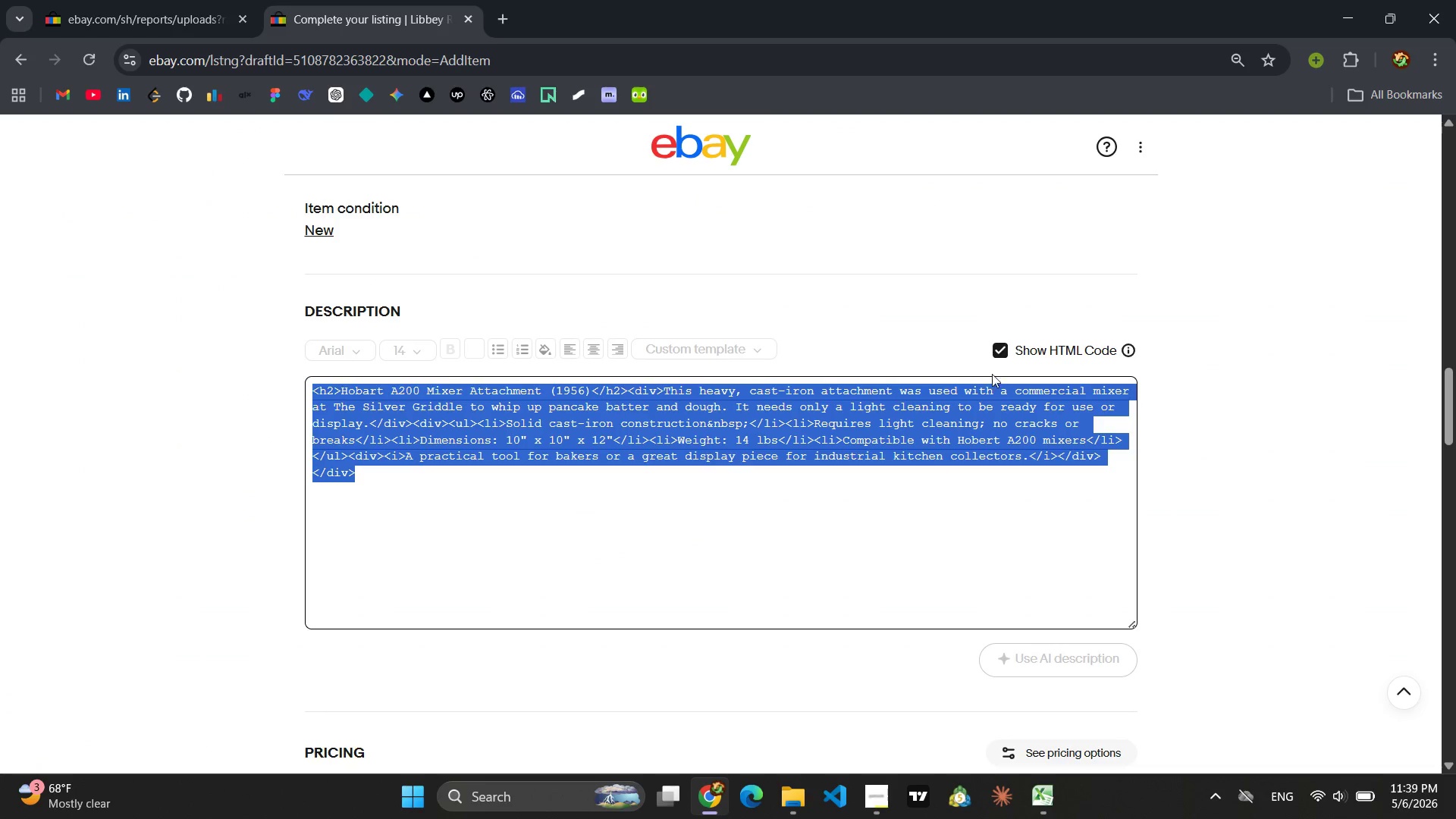 
left_click([1005, 353])
 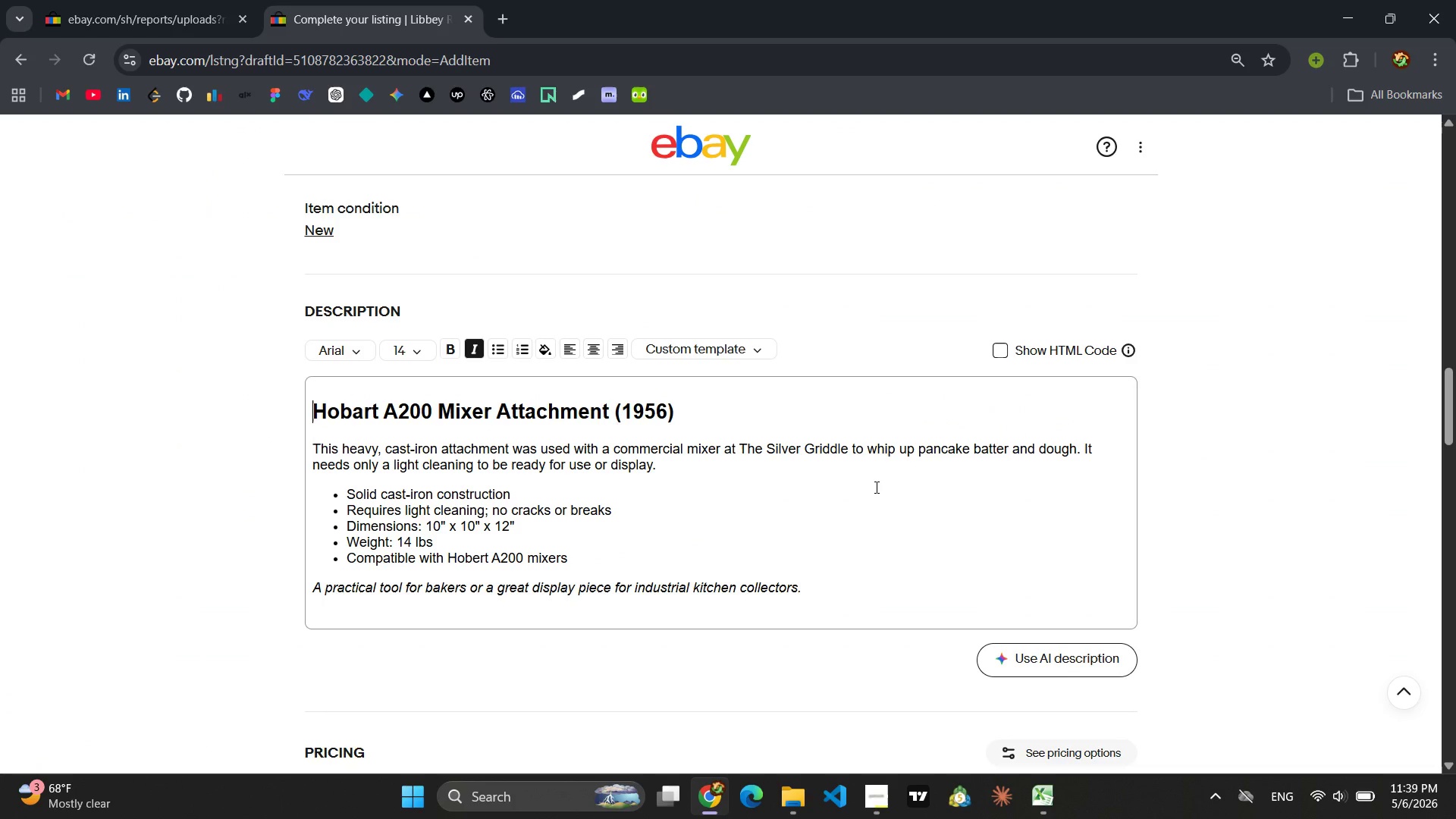 
wait(6.2)
 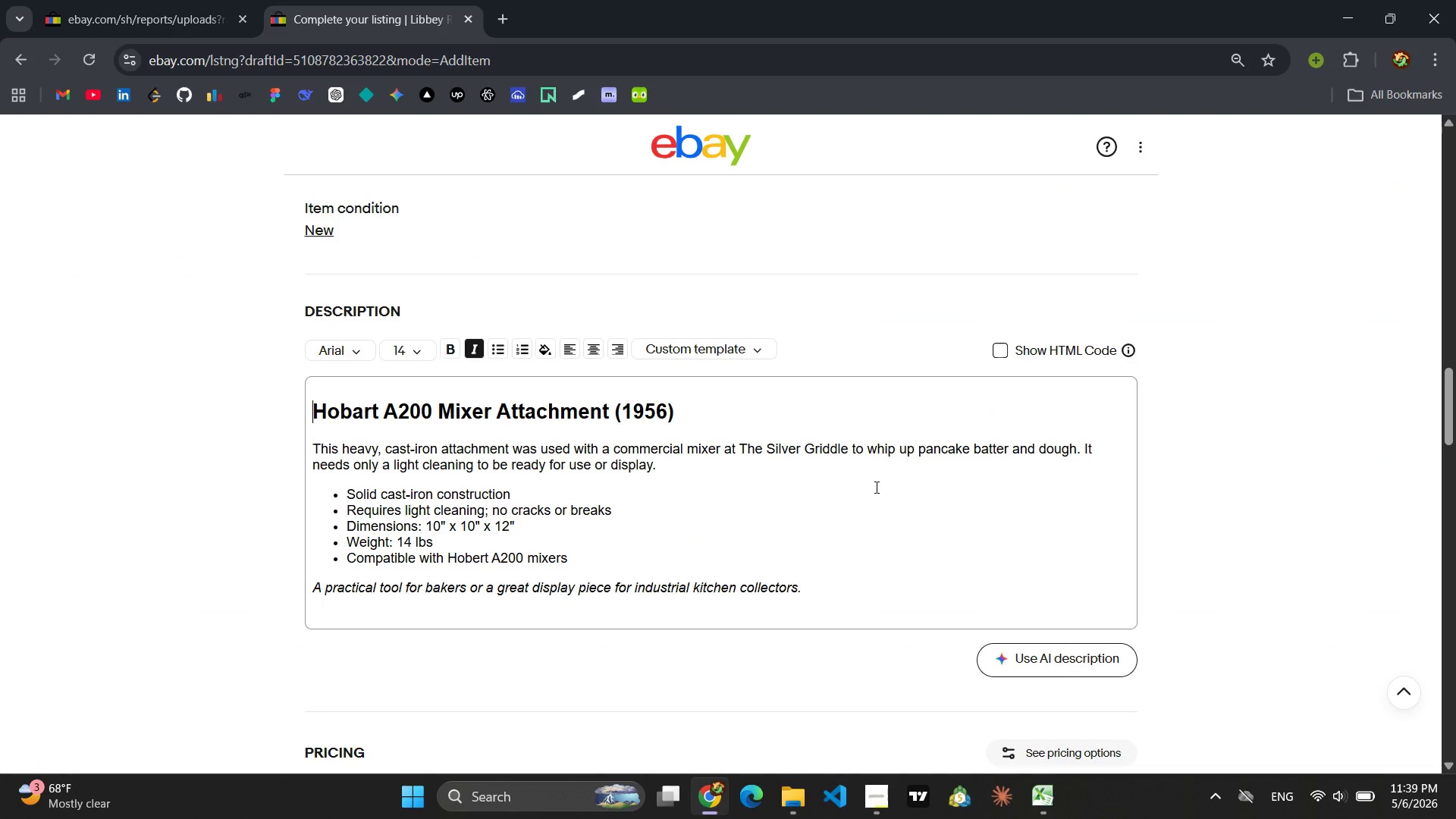 
left_click_drag(start_coordinate=[675, 410], to_coordinate=[312, 408])
 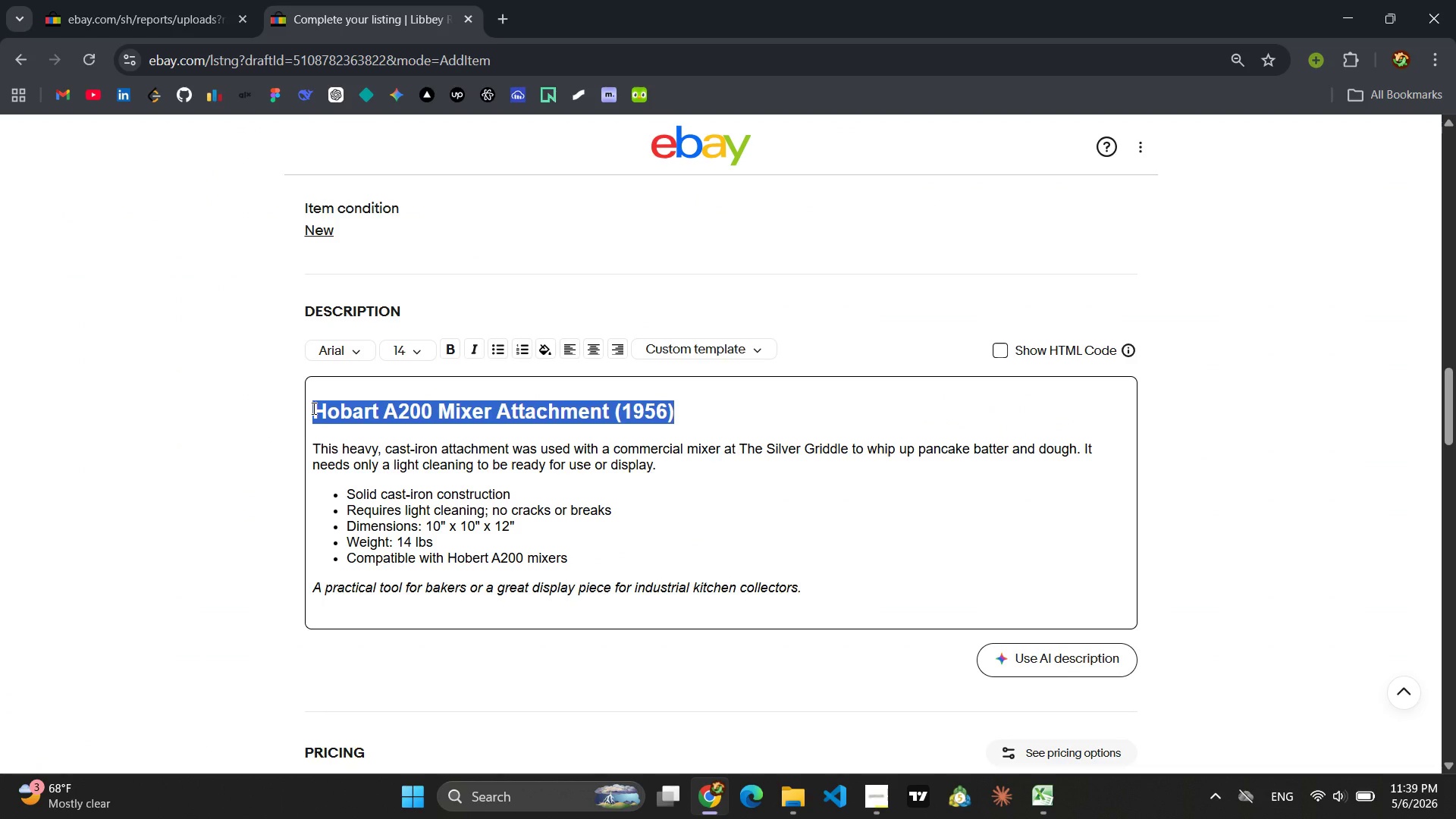 
type(Vollrath Stainless Steel Coffee Urn)
 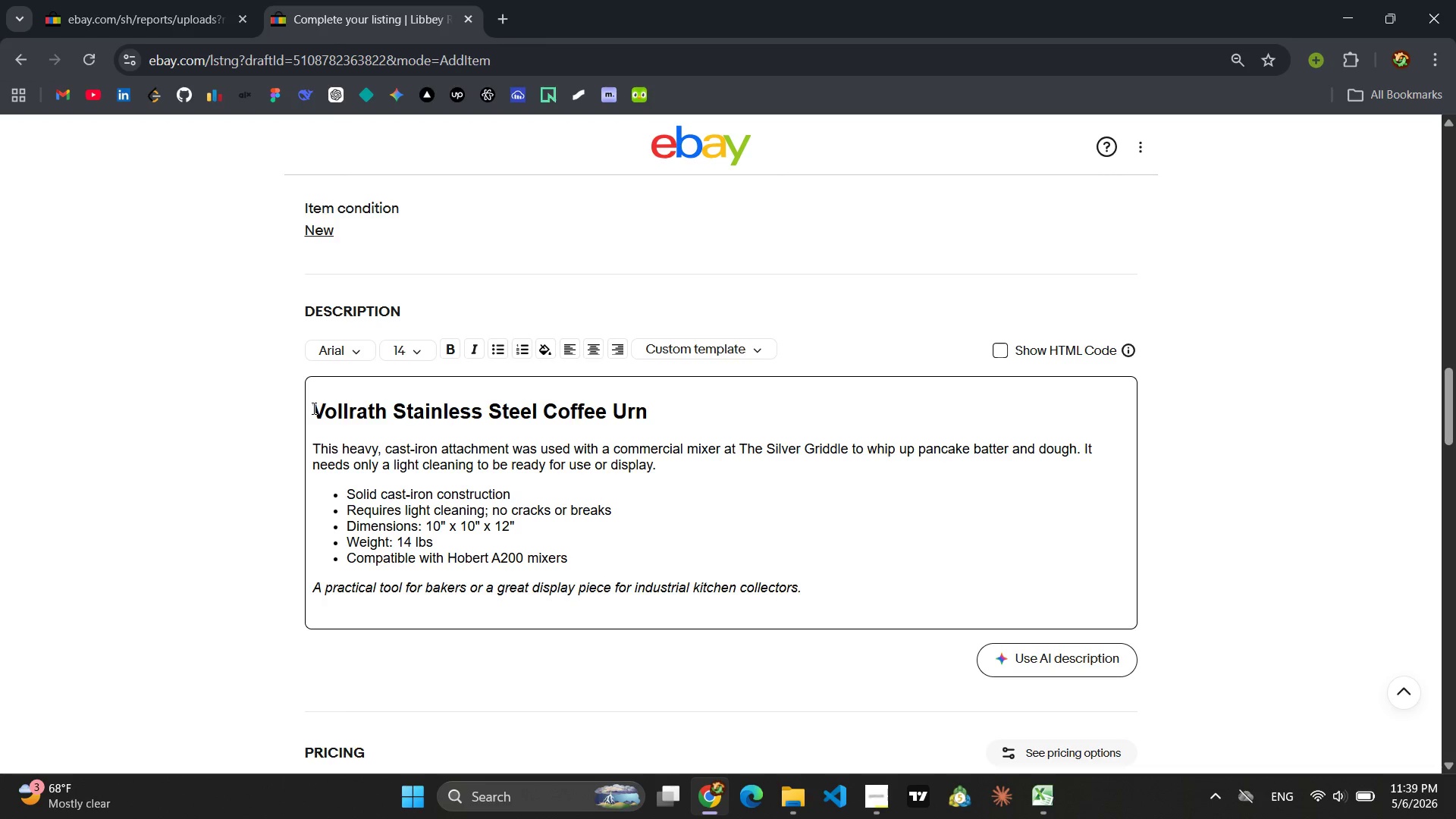 
wait(6.39)
 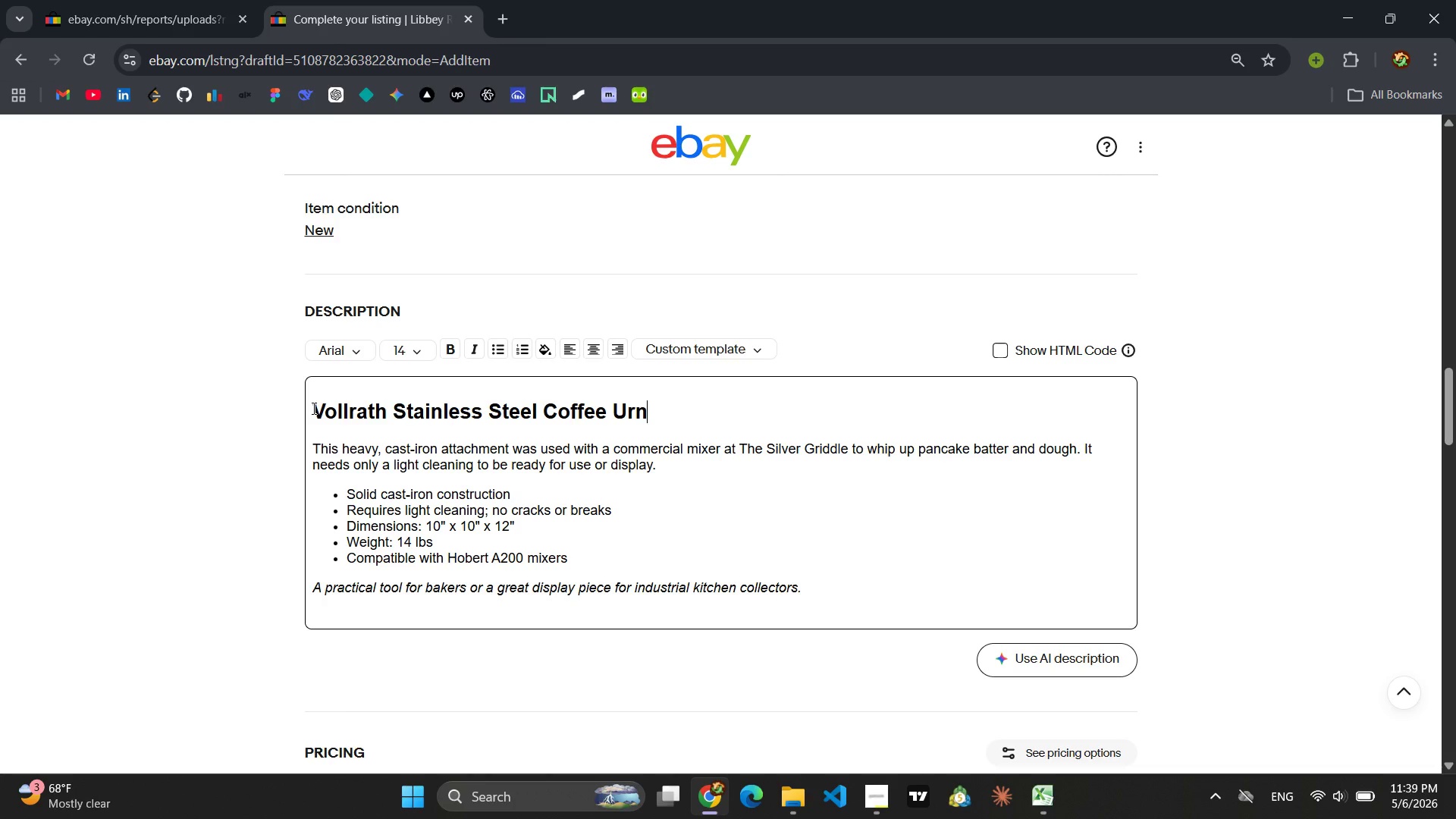 
type( (1961))
 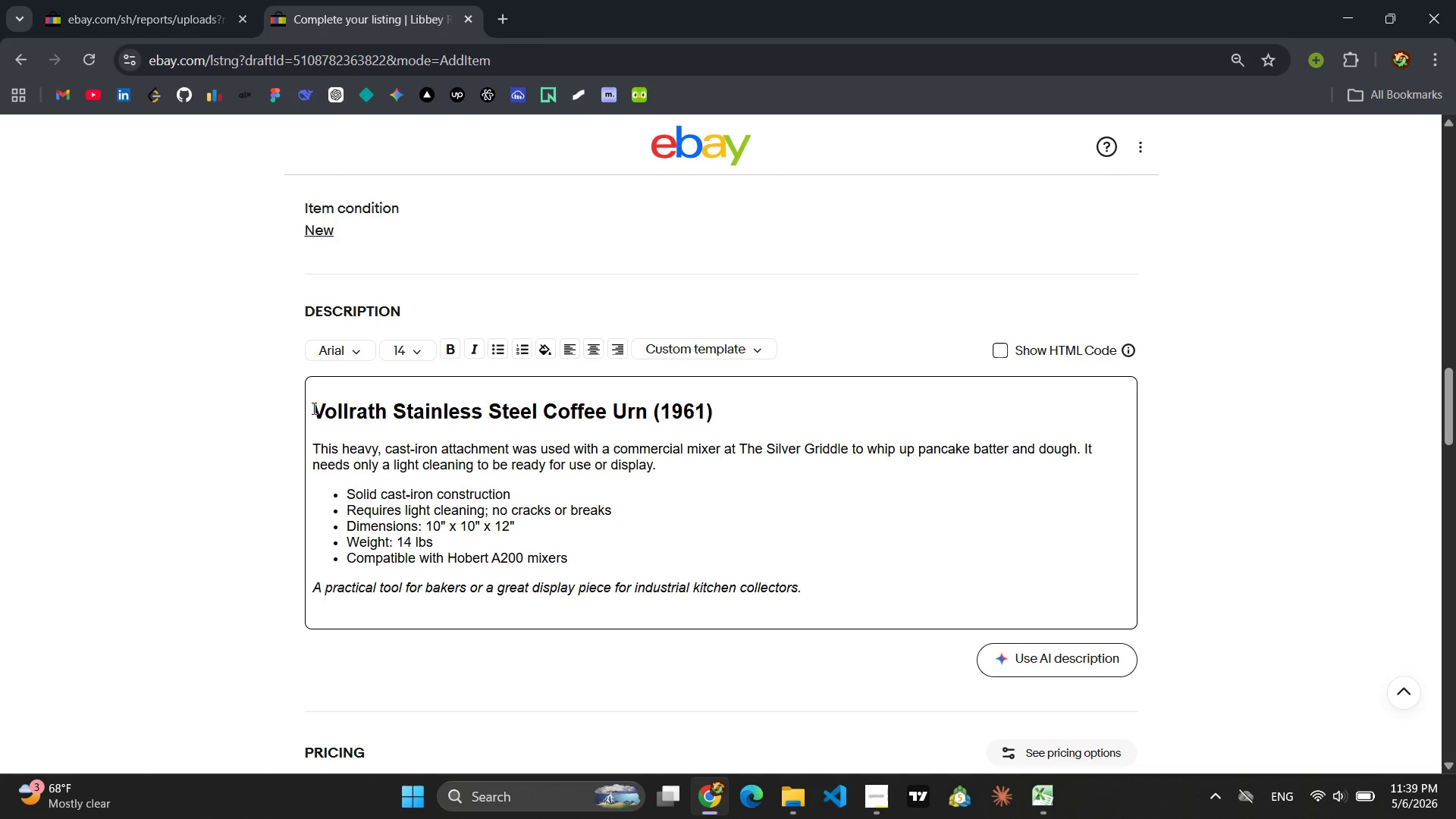 
left_click_drag(start_coordinate=[666, 466], to_coordinate=[311, 445])
 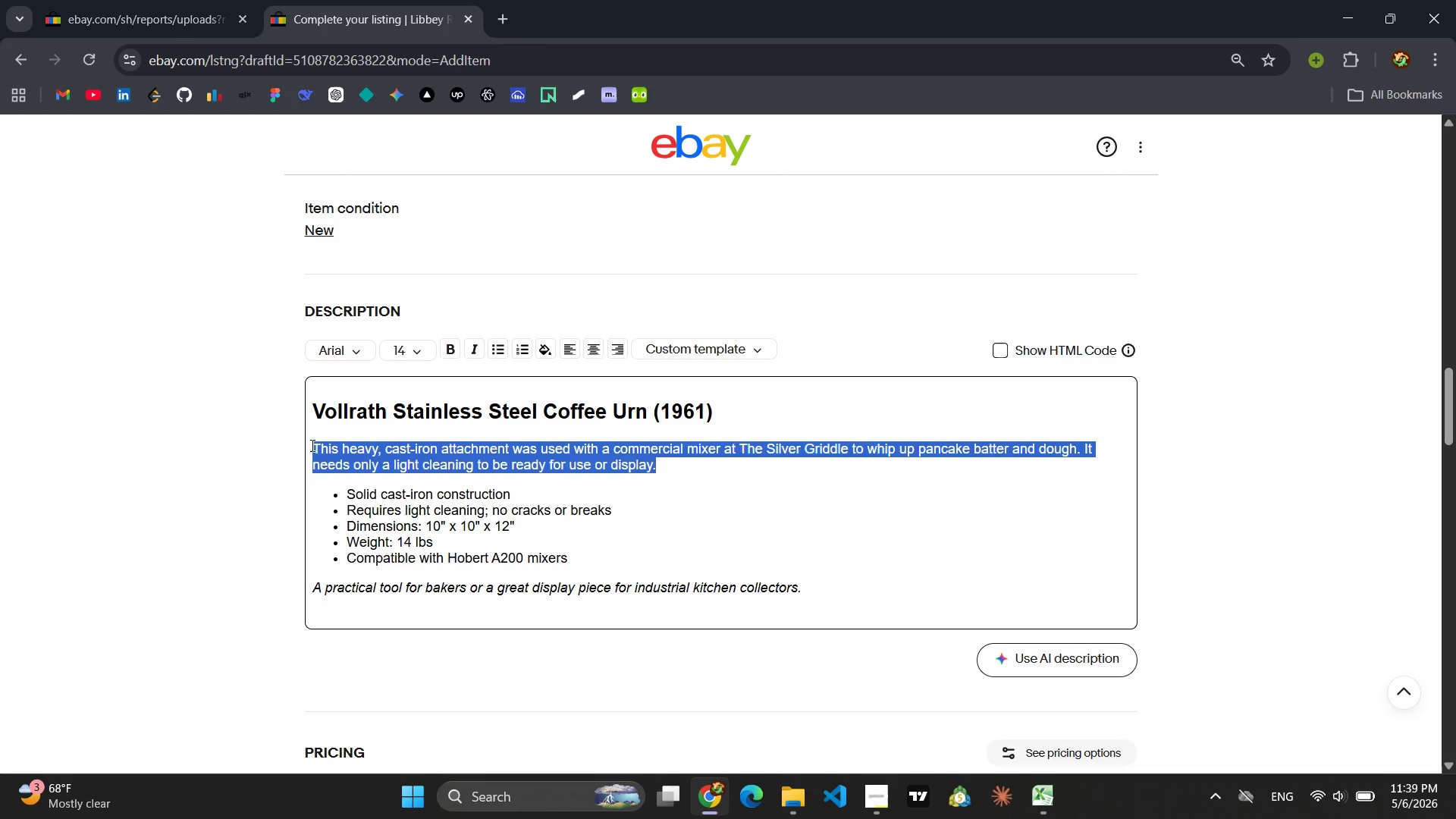 
type(This large, gleaming coffe urn kept coffee hot and fresh for the entire diner crowe)
key(Backspace)
type(d at t)
key(Backspace)
type(The Silver Griddle. It is fully functional with its original wiring )
key(Backspace)
type(, tested and ready for another lifetime of service )
 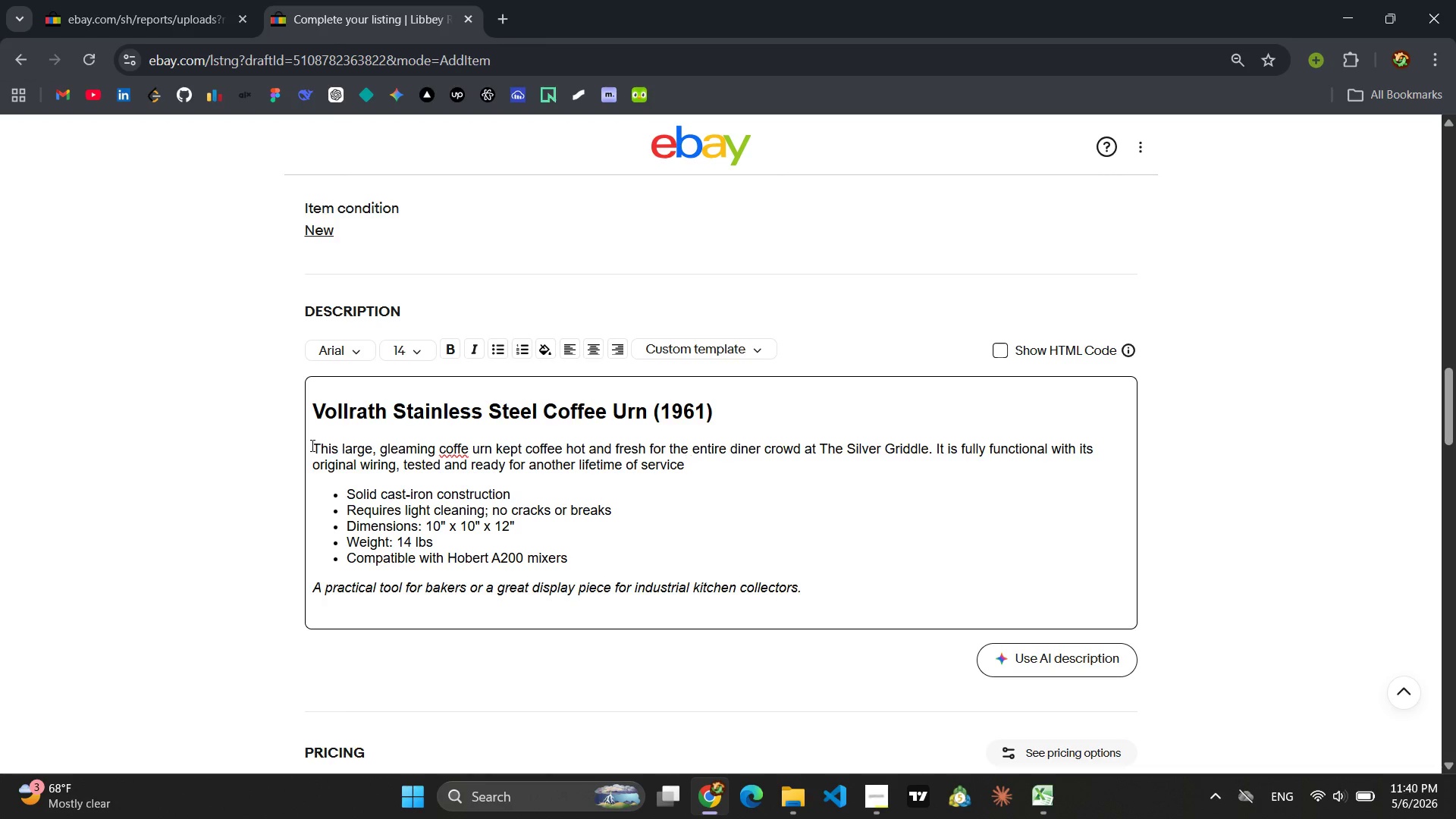 
left_click([457, 454])
 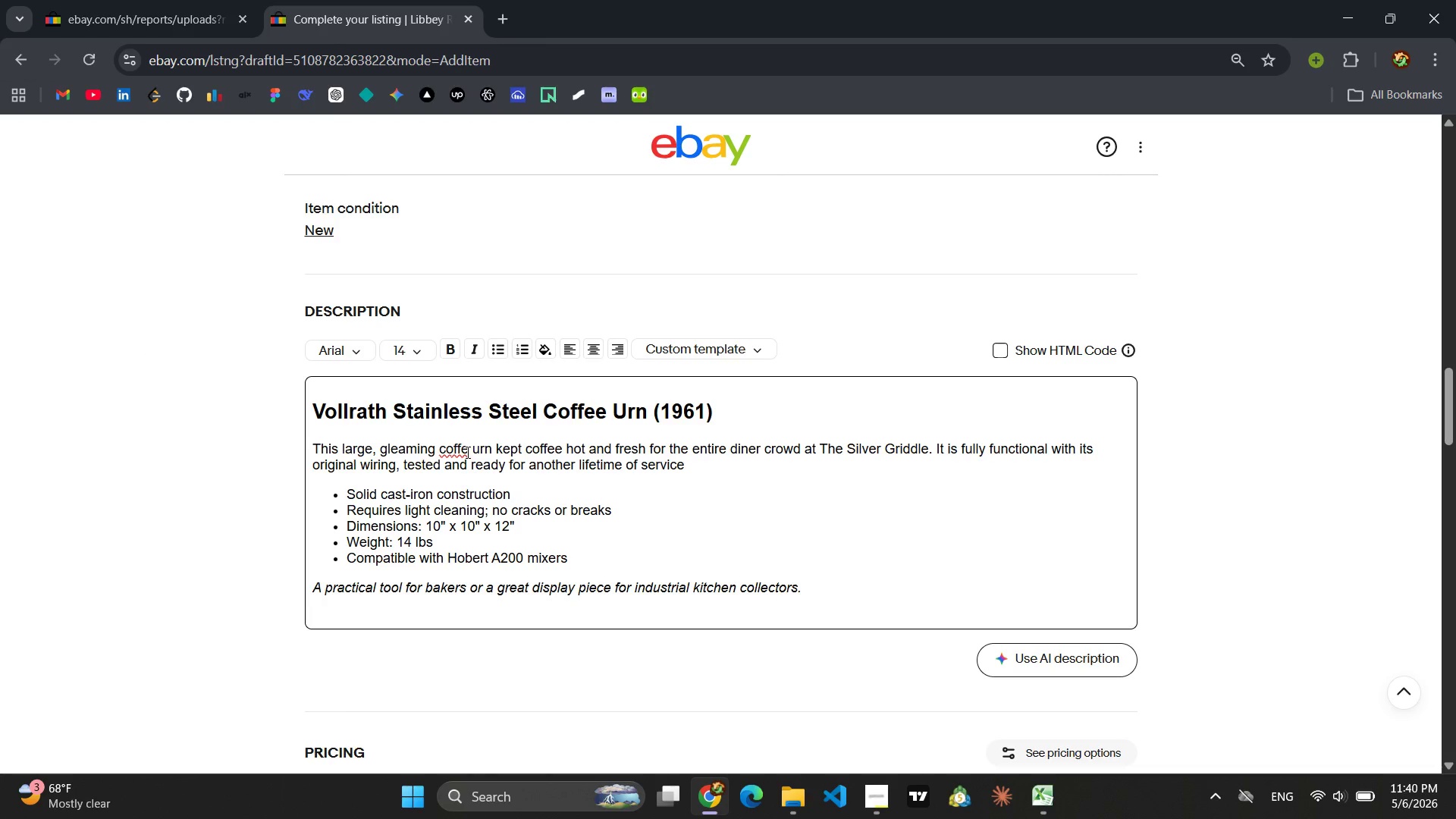 
left_click([466, 452])
 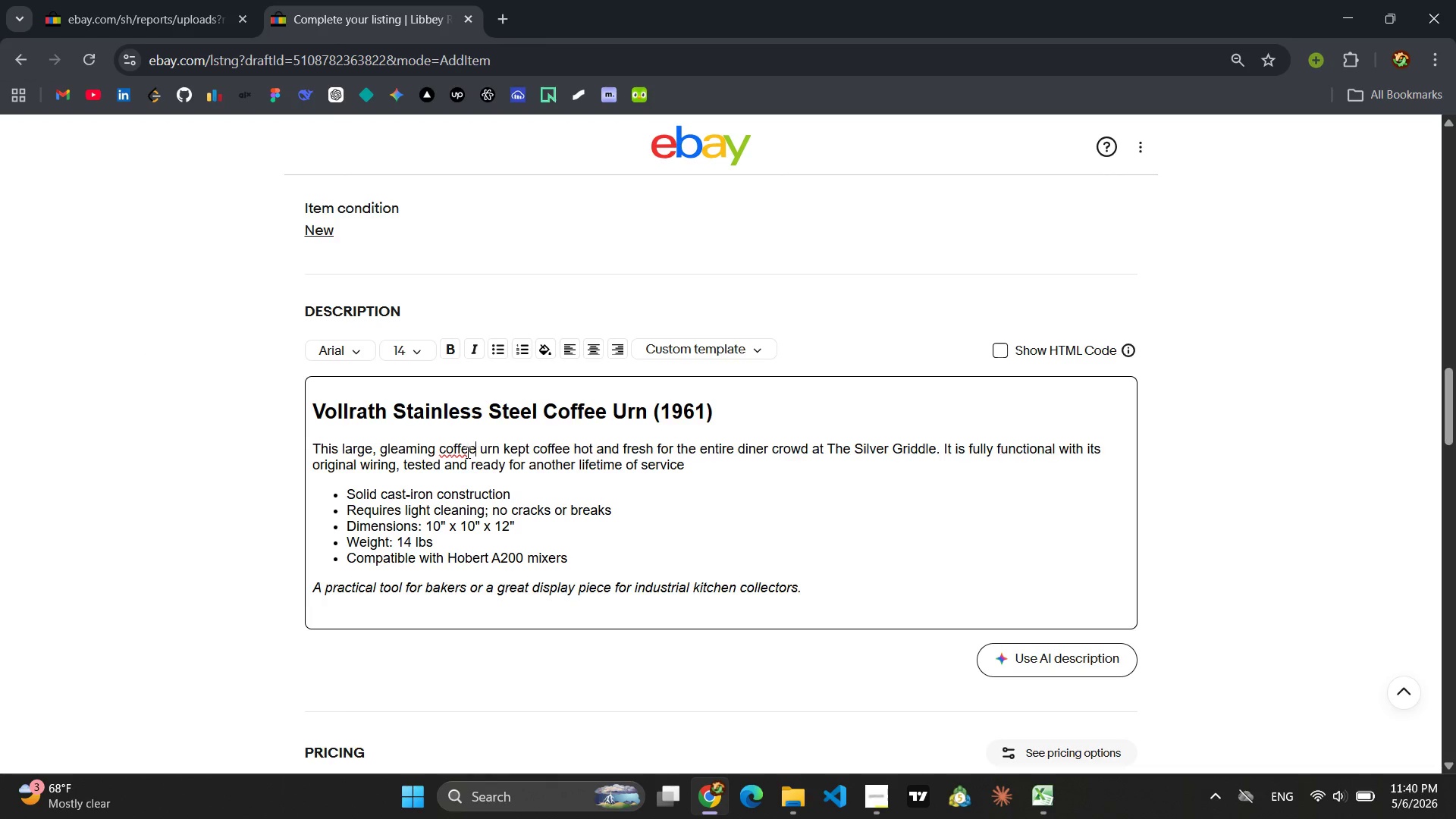 
key(E)
 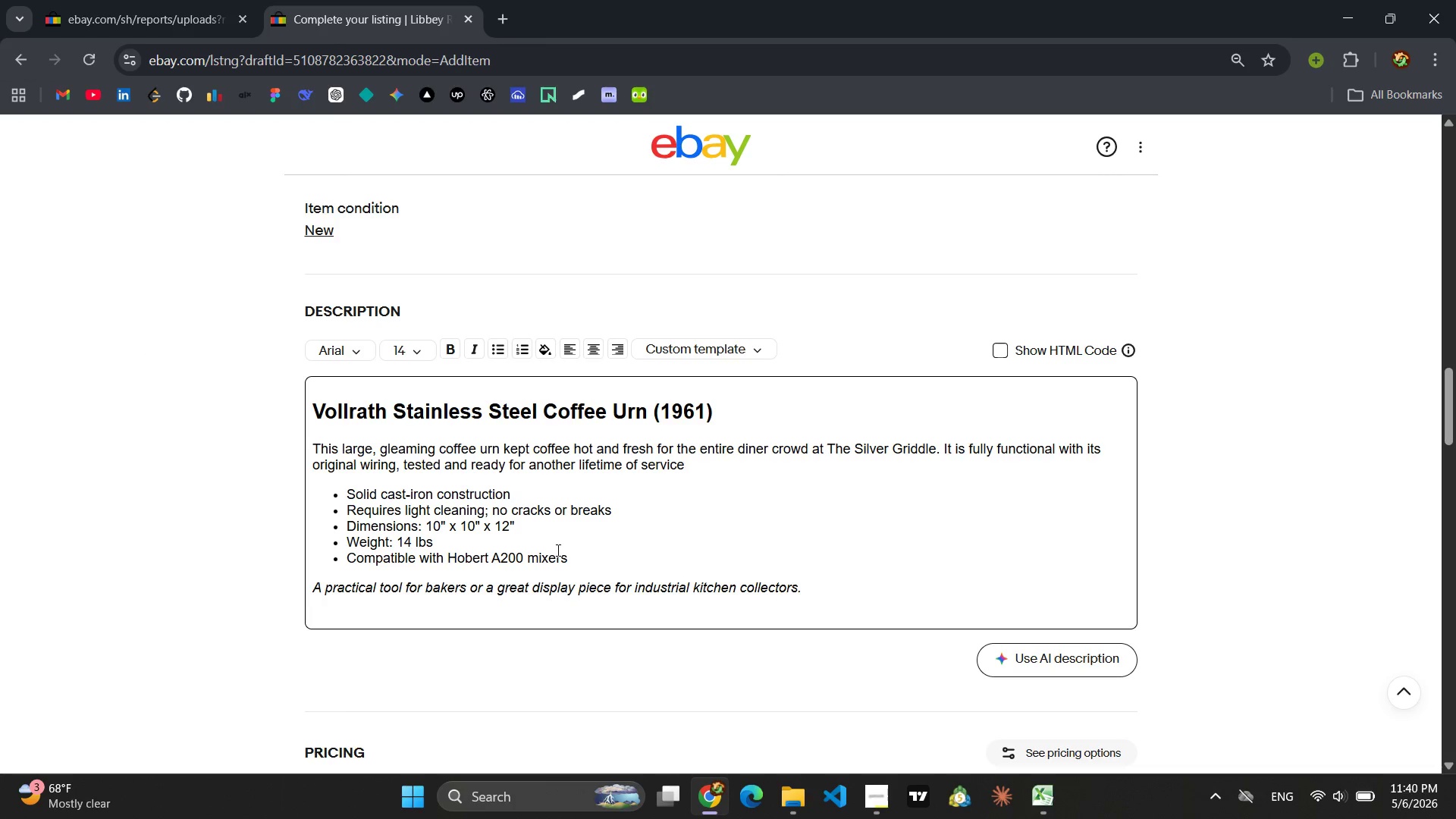 
left_click_drag(start_coordinate=[576, 560], to_coordinate=[332, 496])
 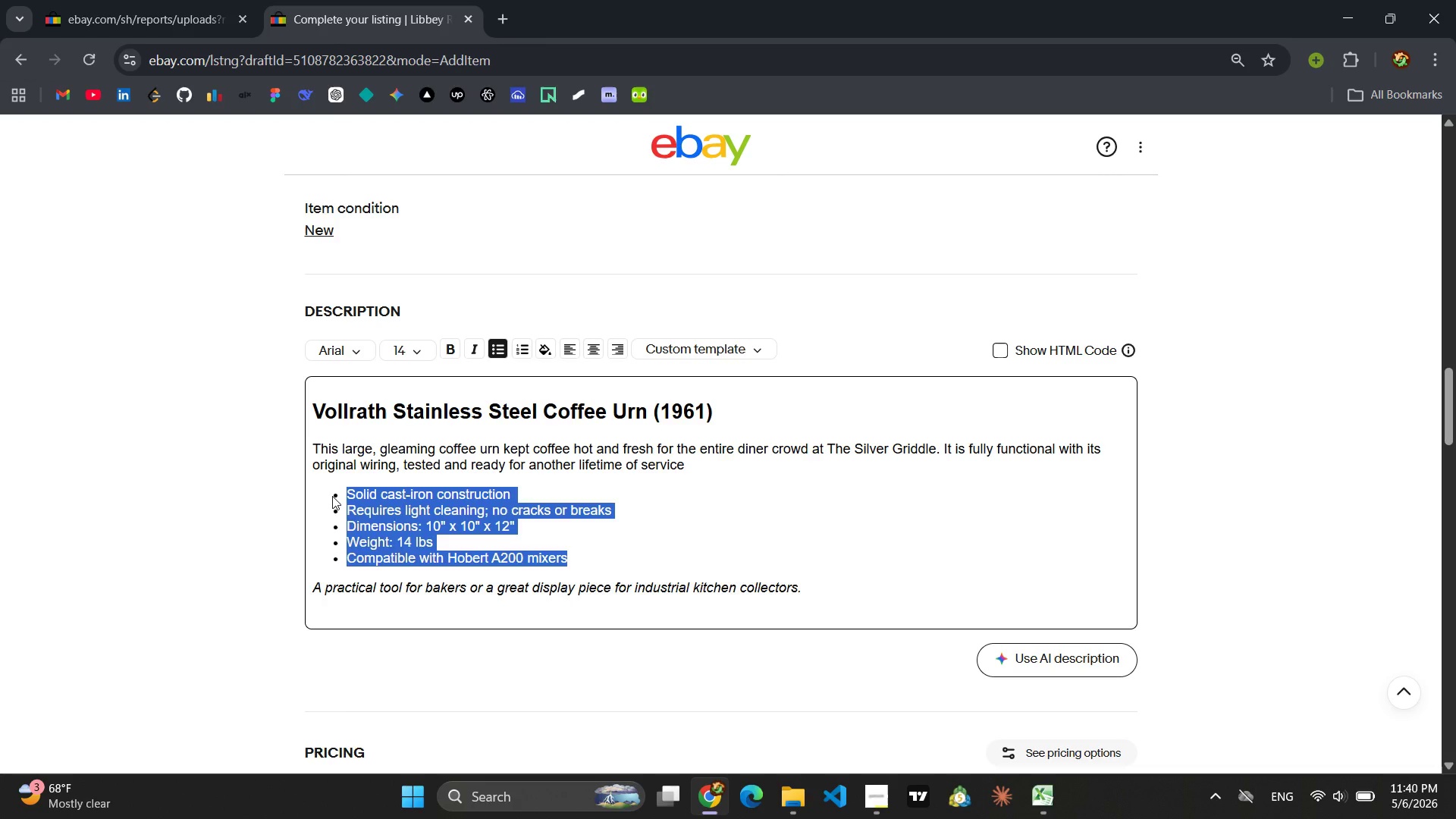 
type(Fully functional with original wiring )
 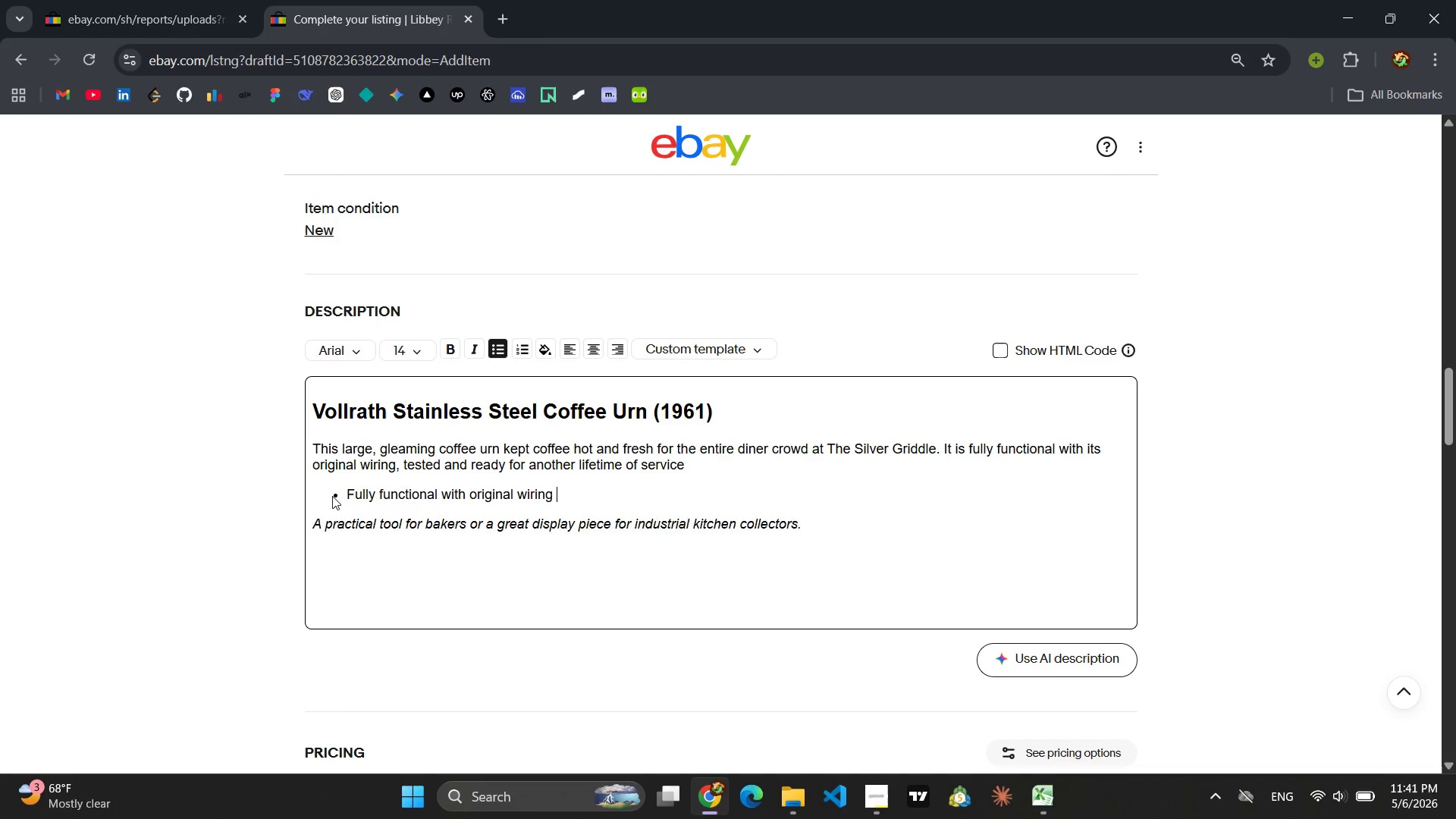 
key(Enter)
 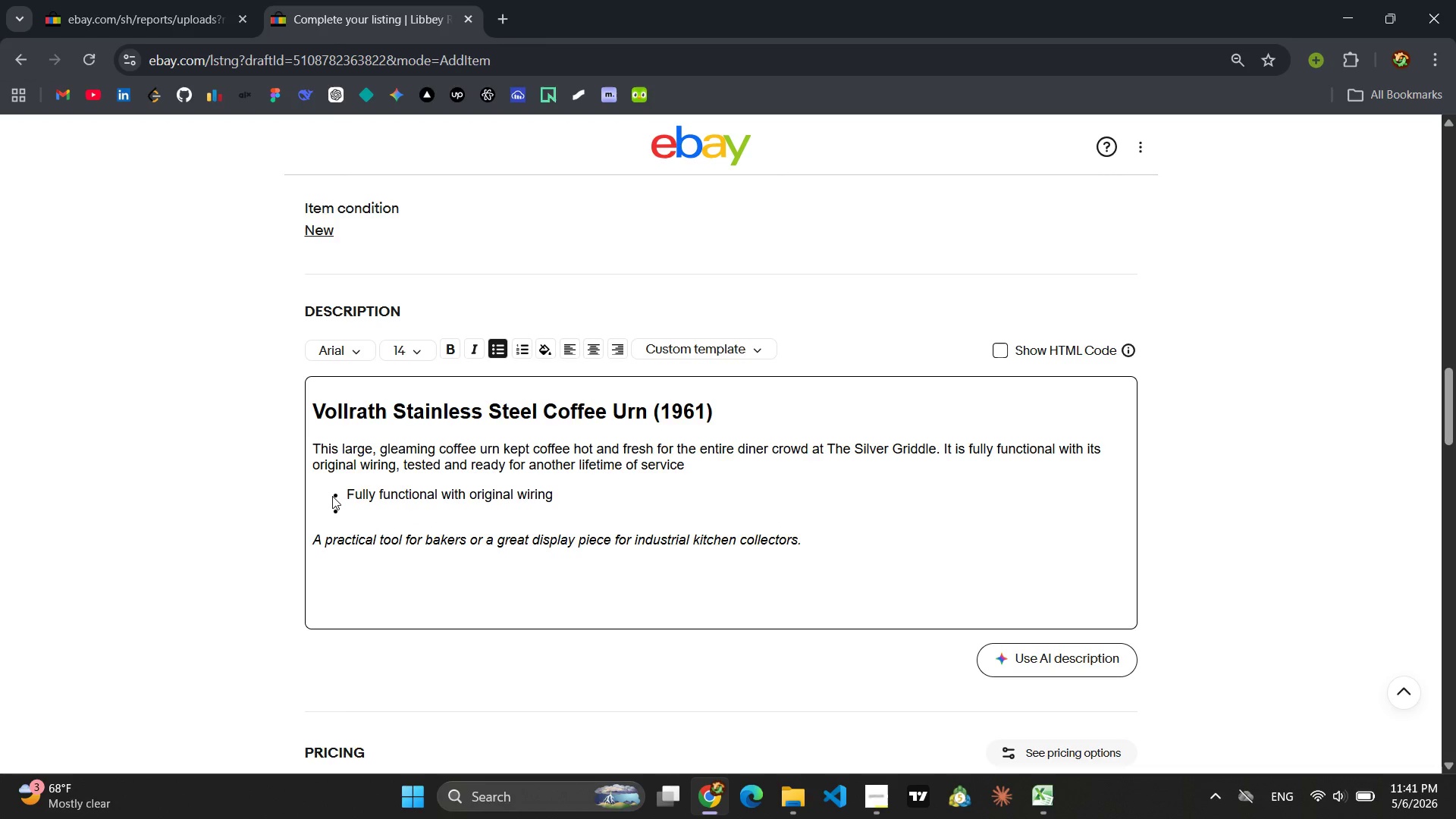 
type(Stainless steel body shows light surface scratches )
 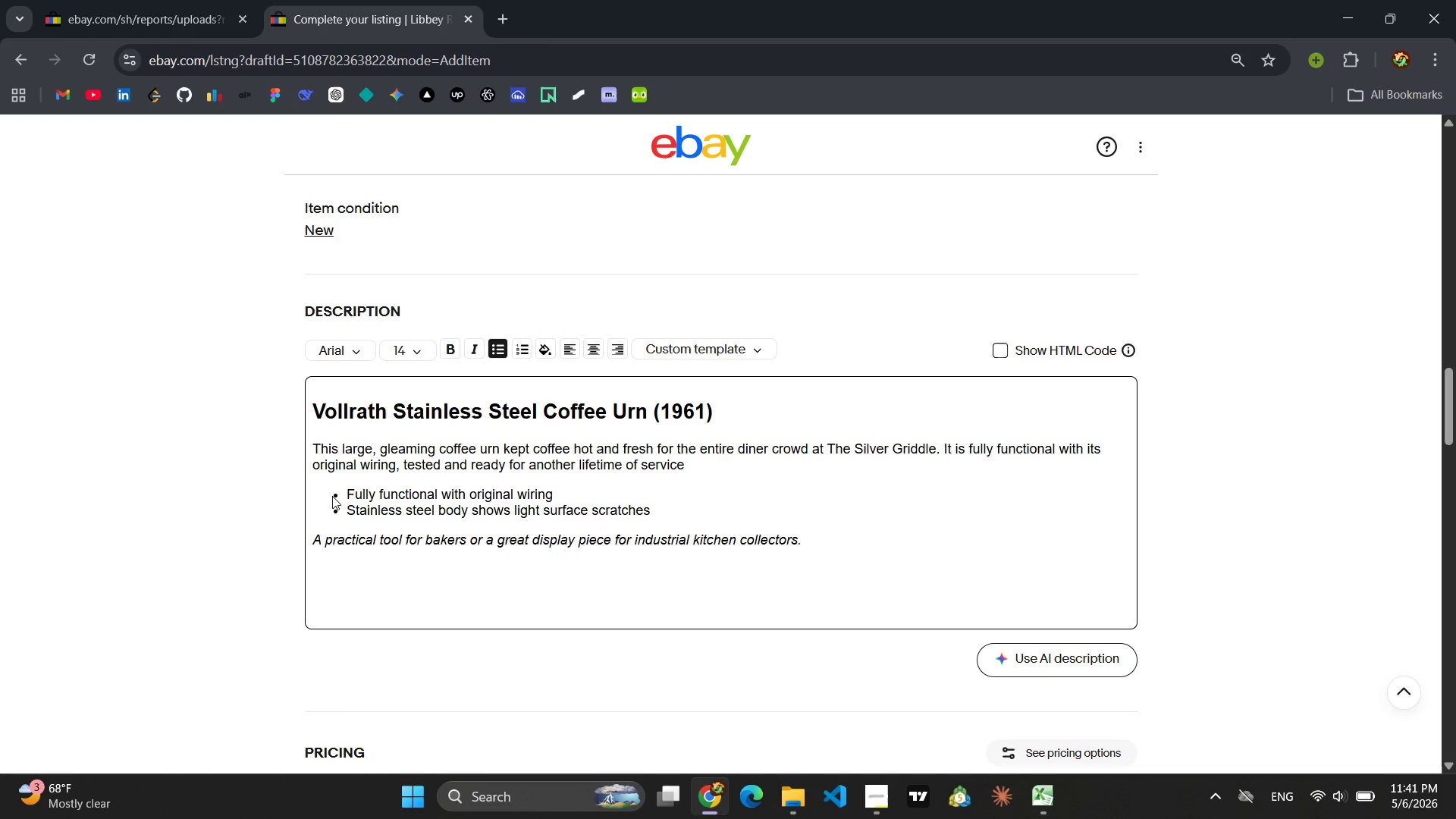 
key(Enter)
 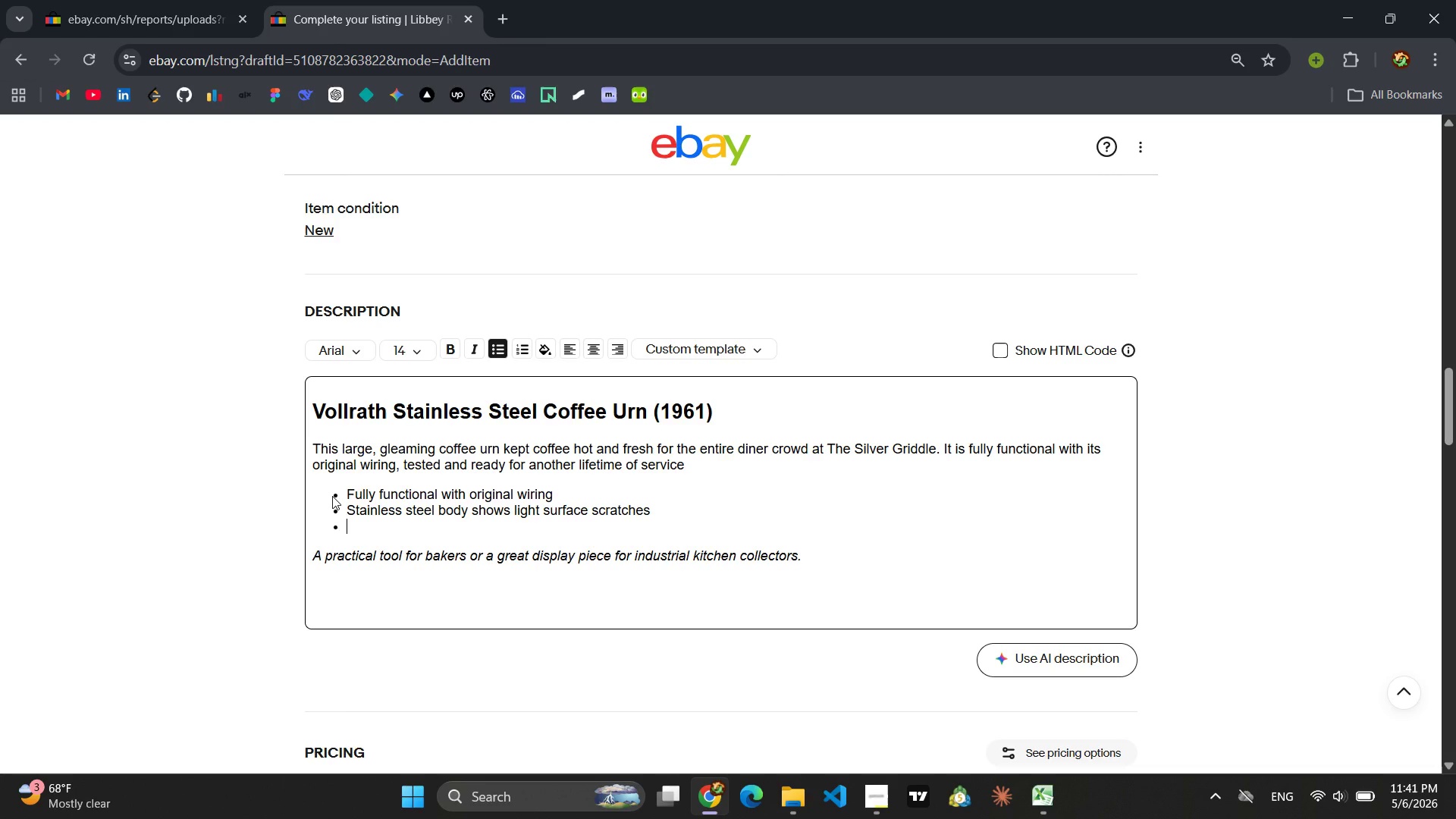 
type(Dm)
key(Backspace)
type(imensions)
key(Backspace)
type(s: 30" tall x 18" wide x 18" deep )
 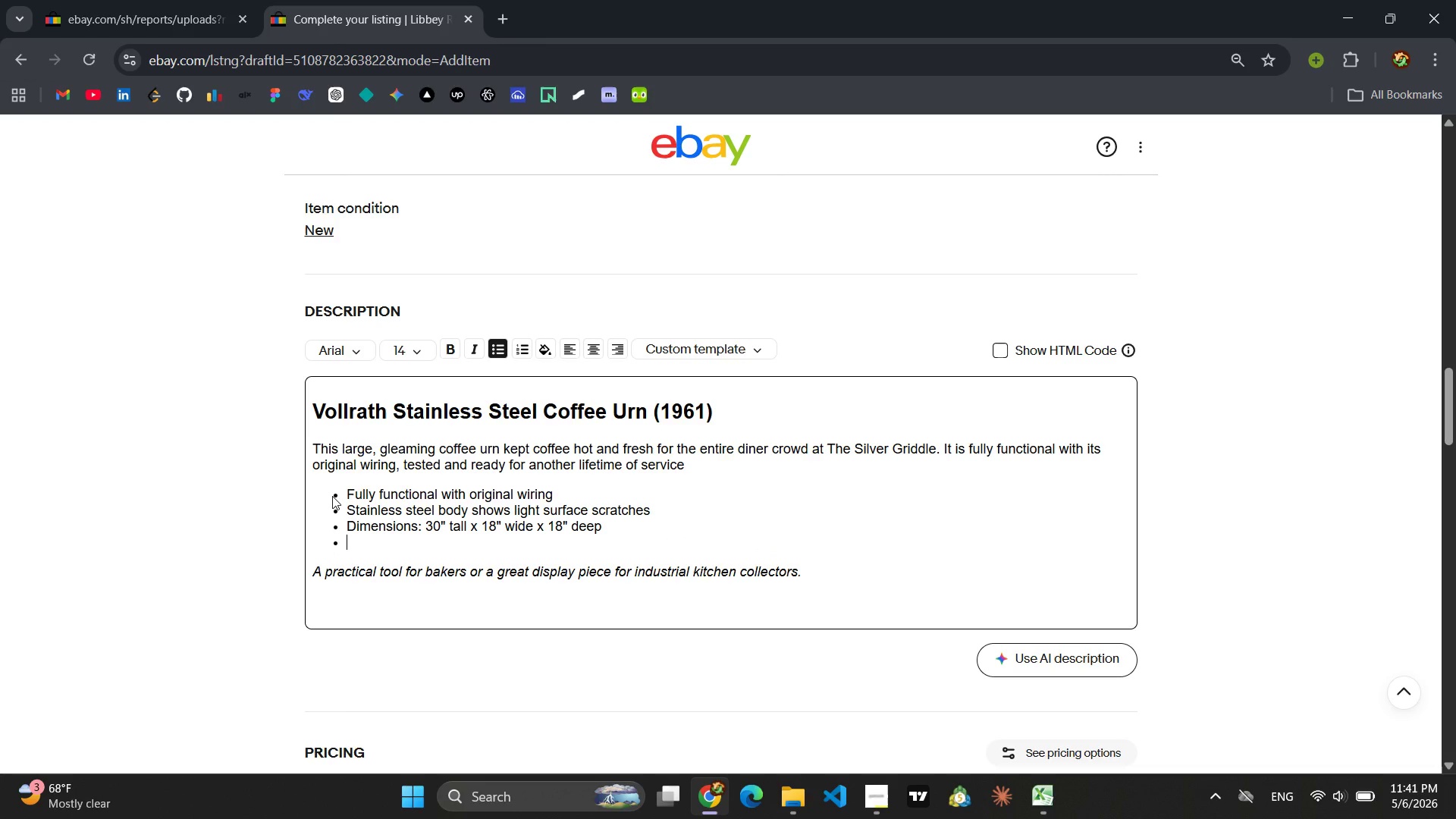 
 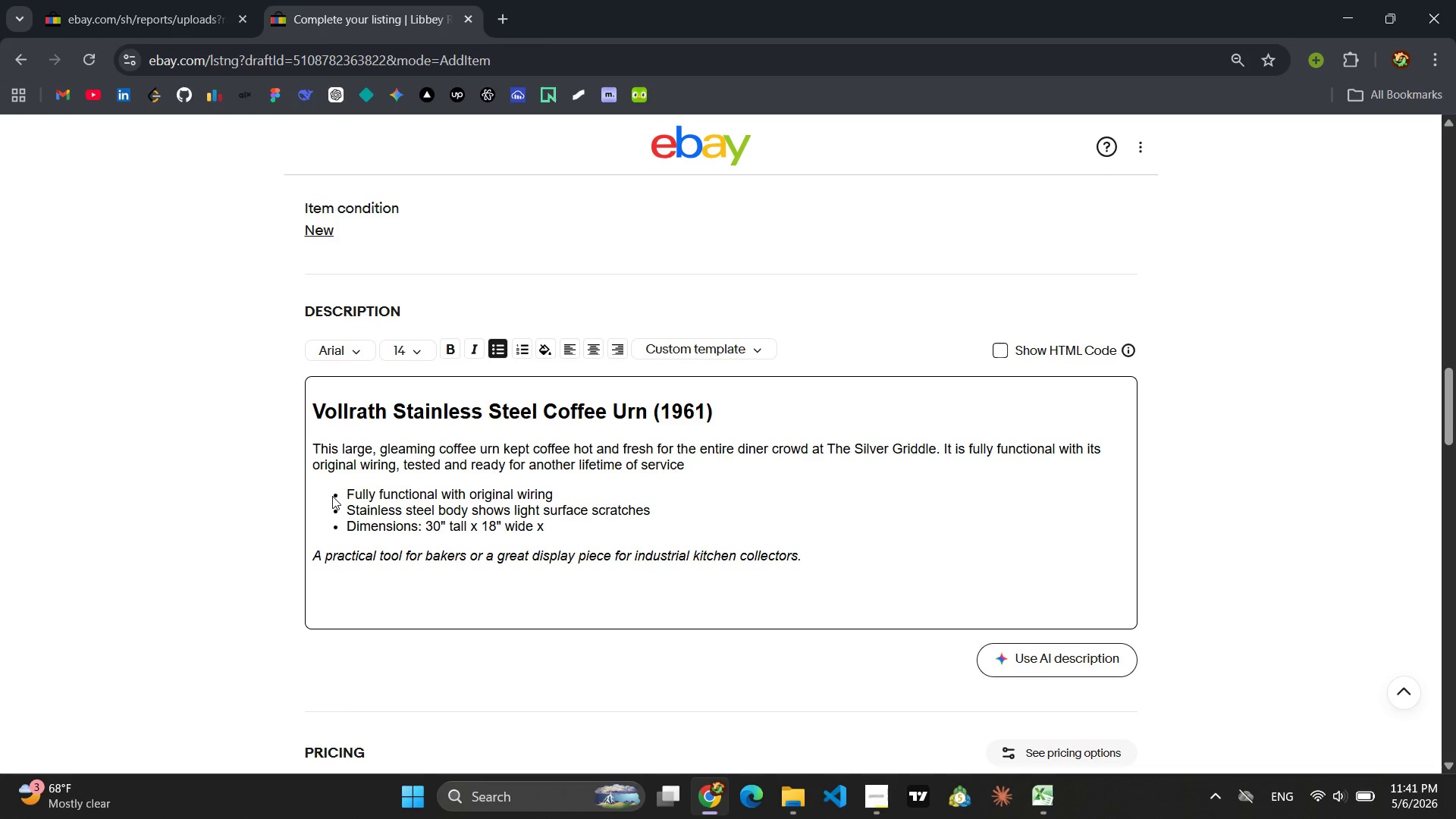 
key(Enter)
 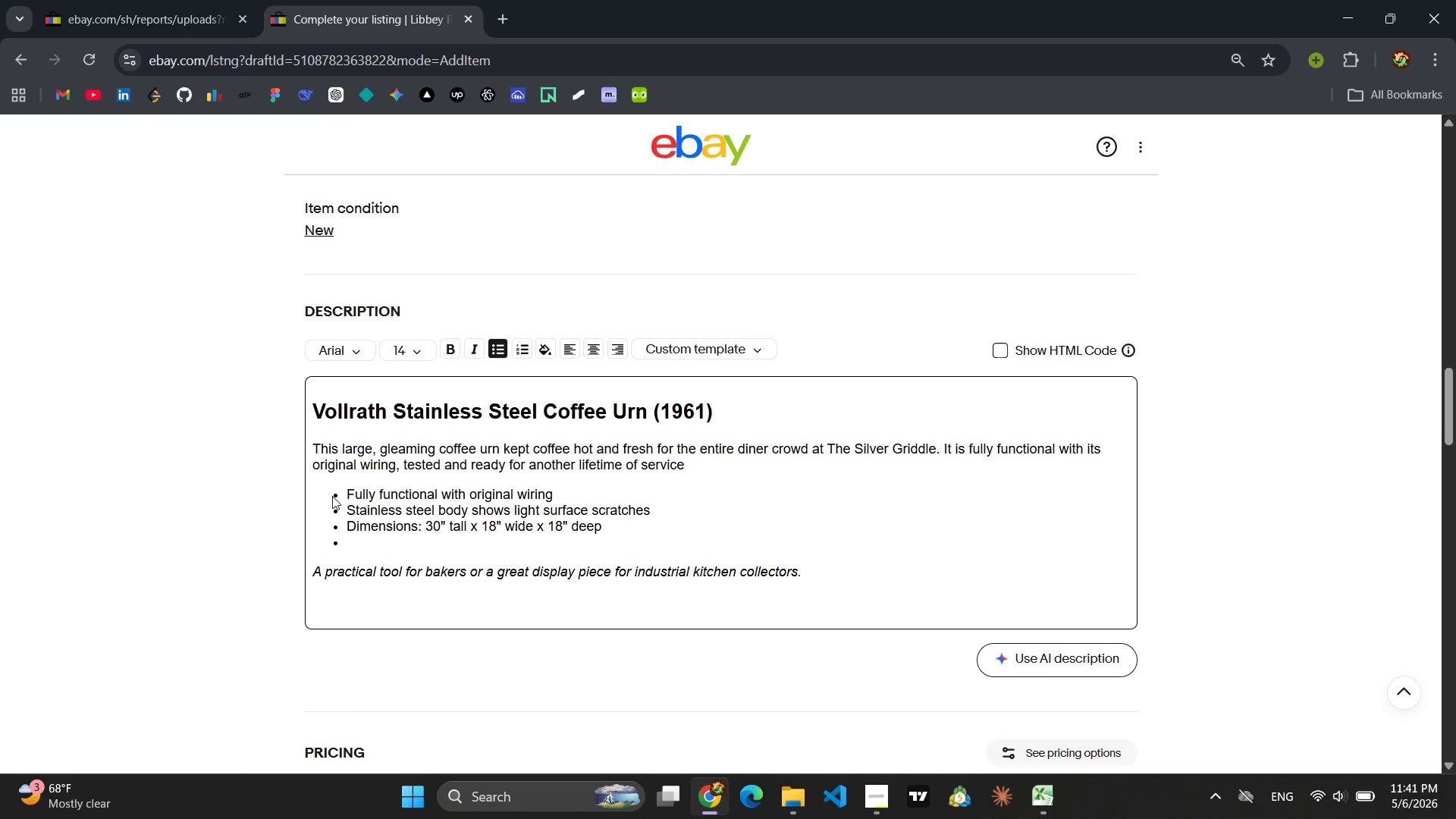 
type(Heavy at 28 lbs)
 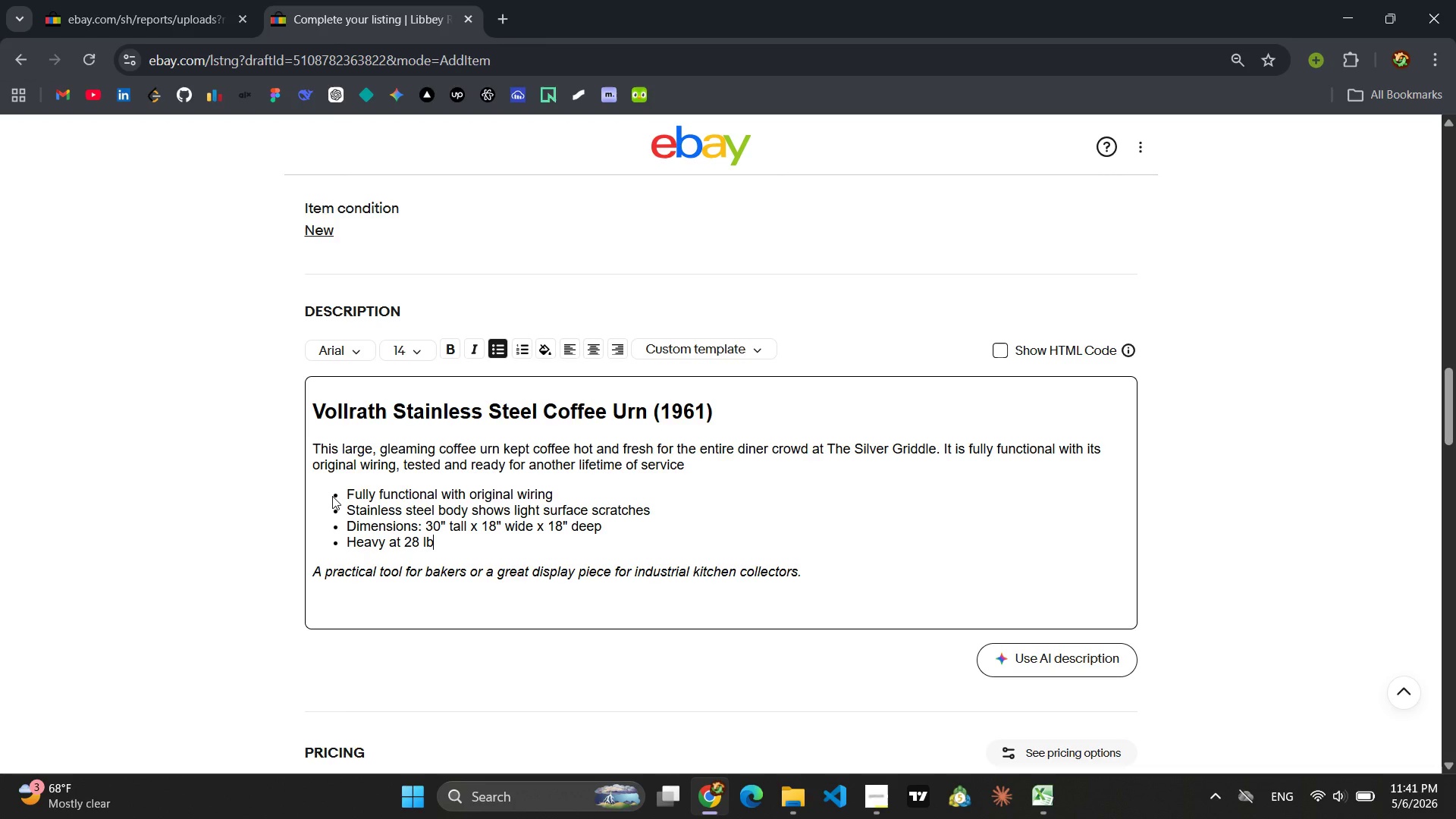 
key(Enter)
 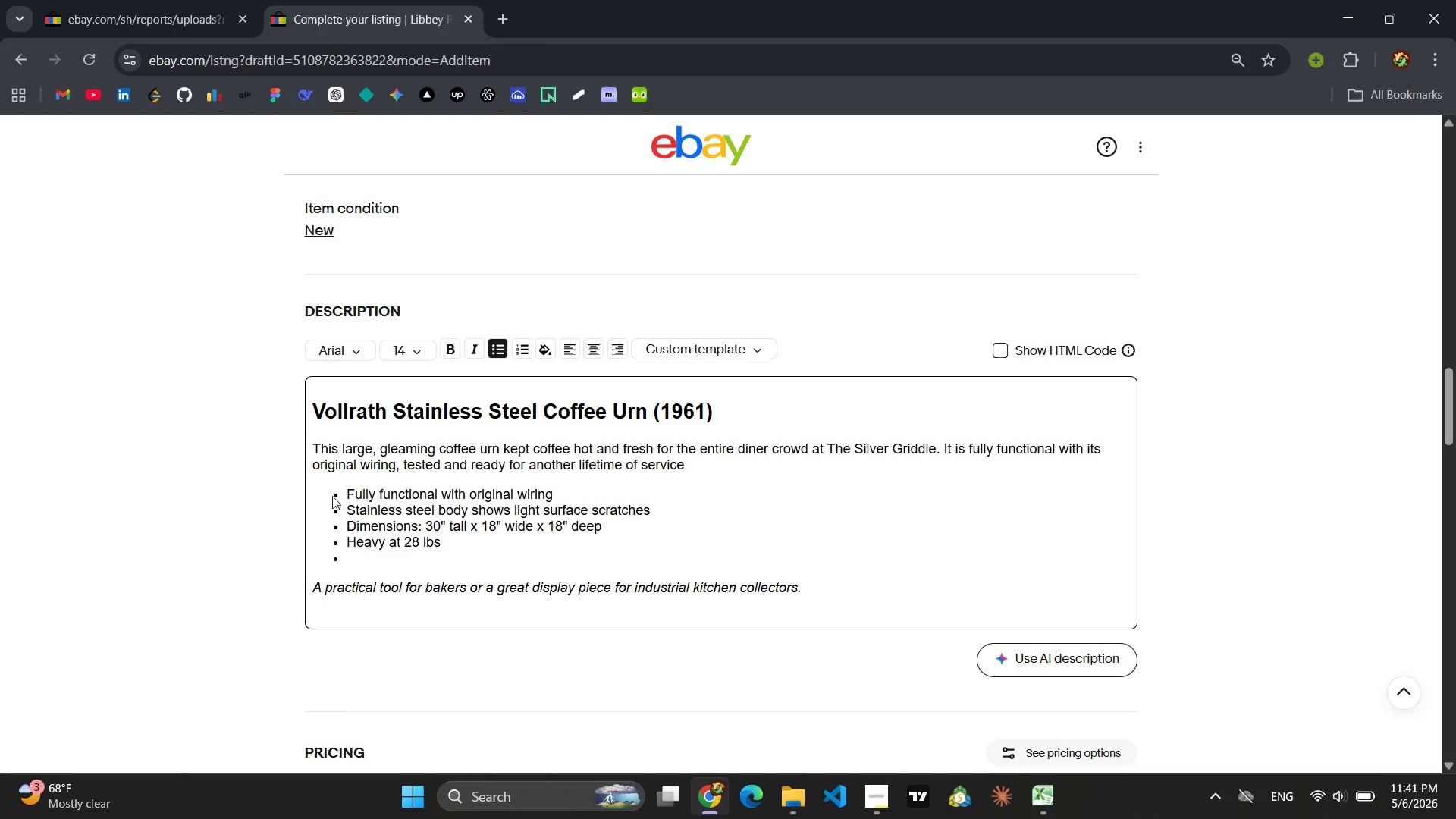 
type(Original 1960s Vollarth commerf)
key(Backspace)
 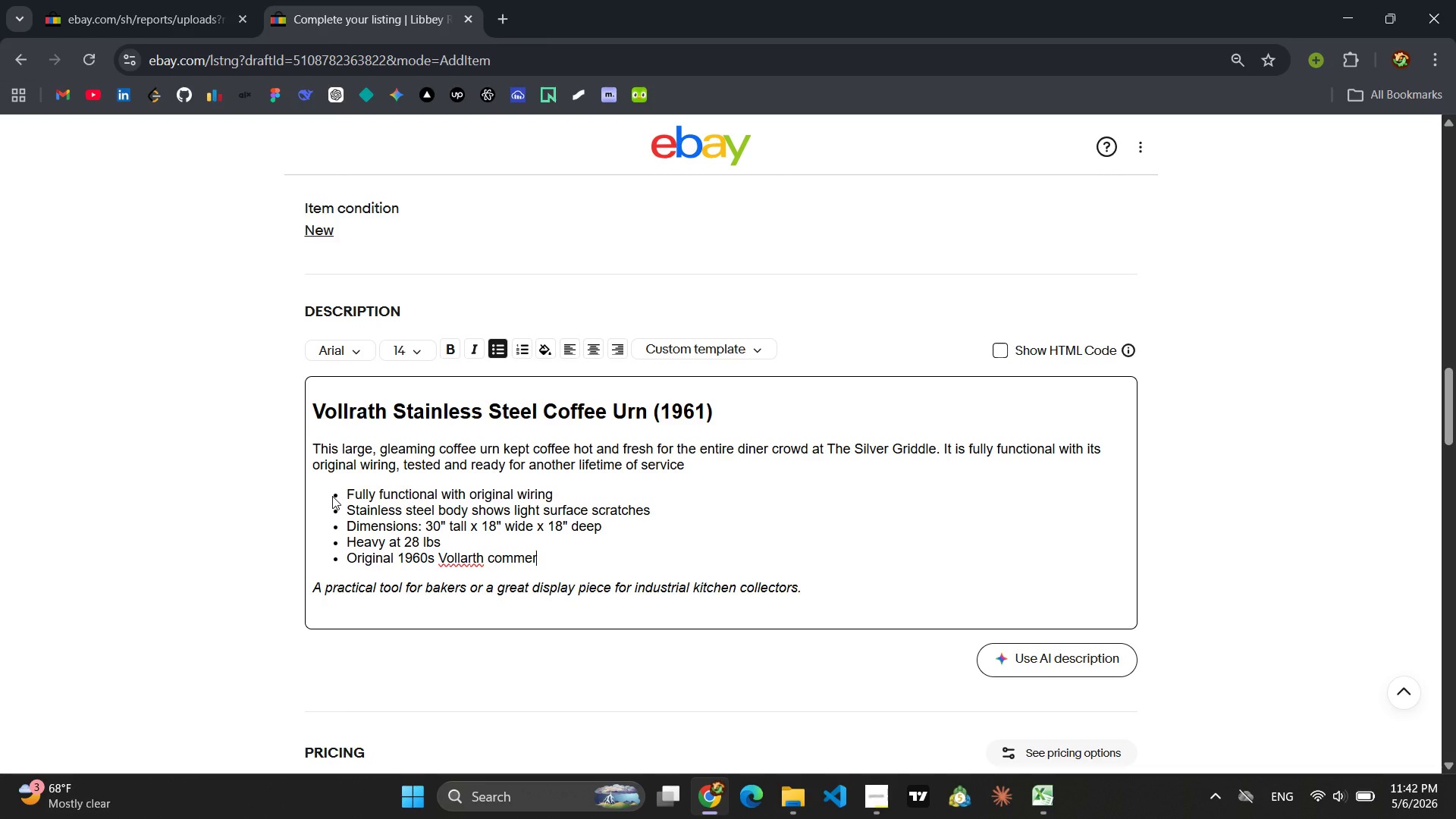 
wait(5.81)
 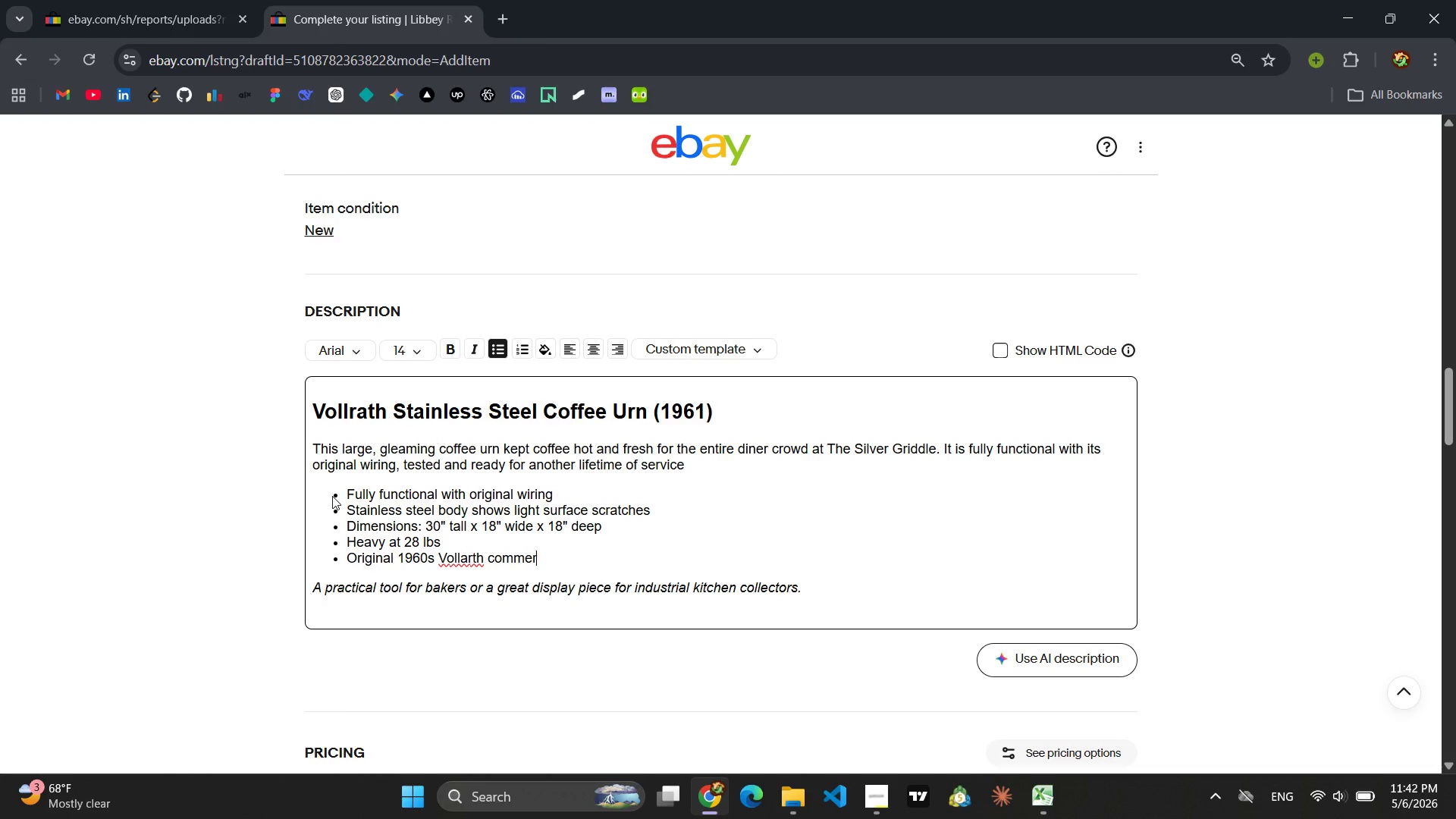 
left_click([461, 556])
 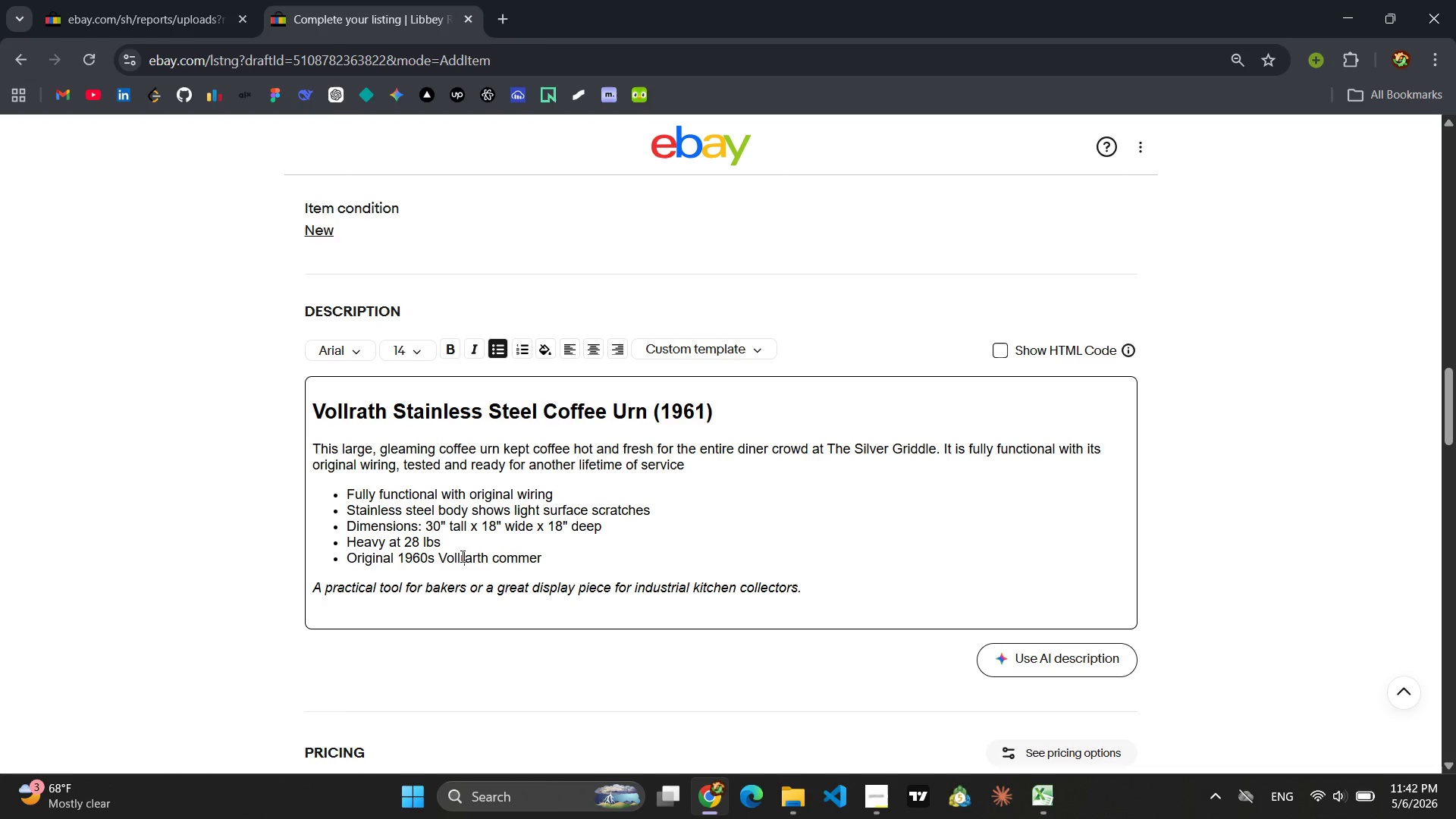 
key(R)
 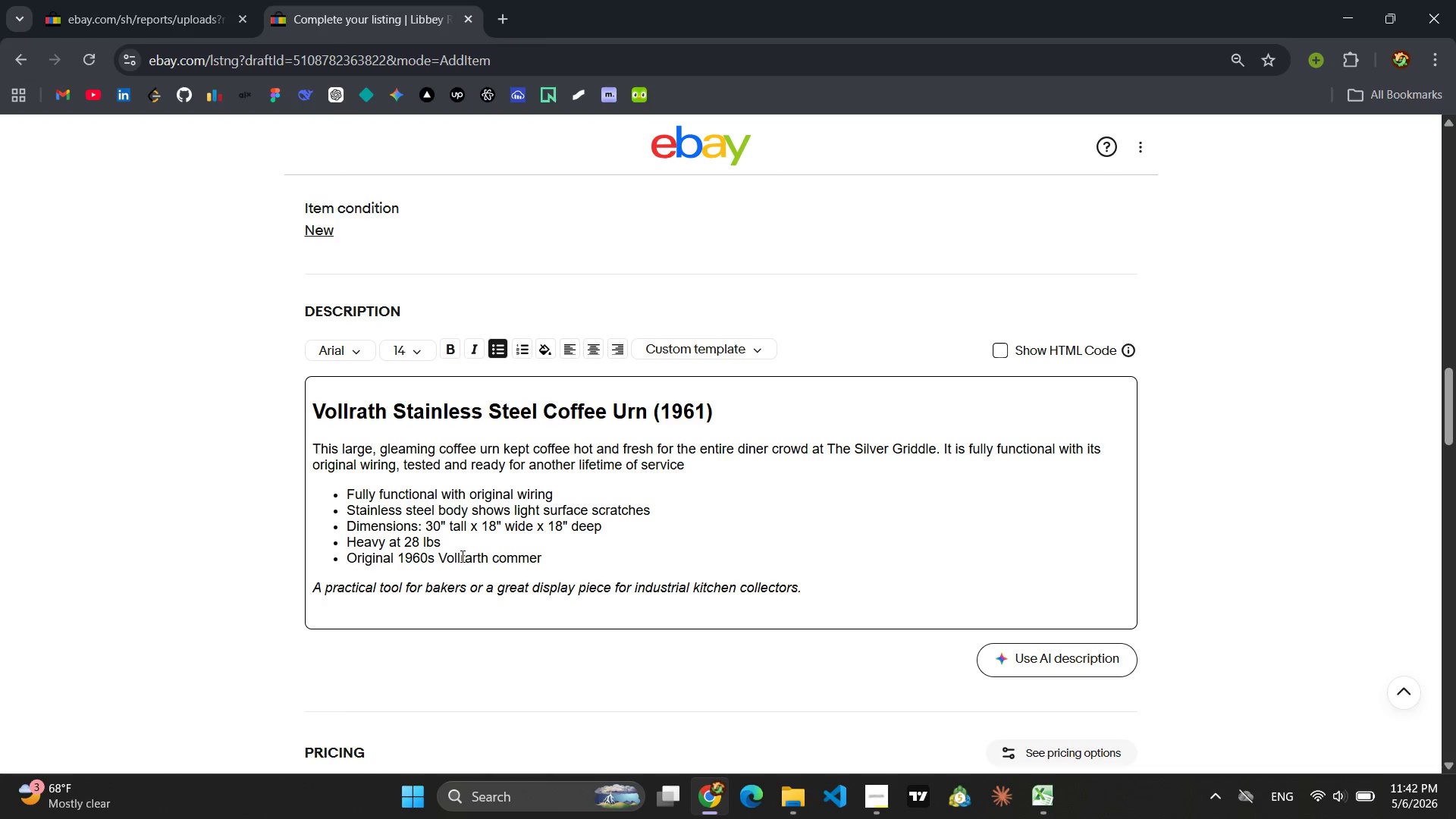 
key(ArrowRight)
 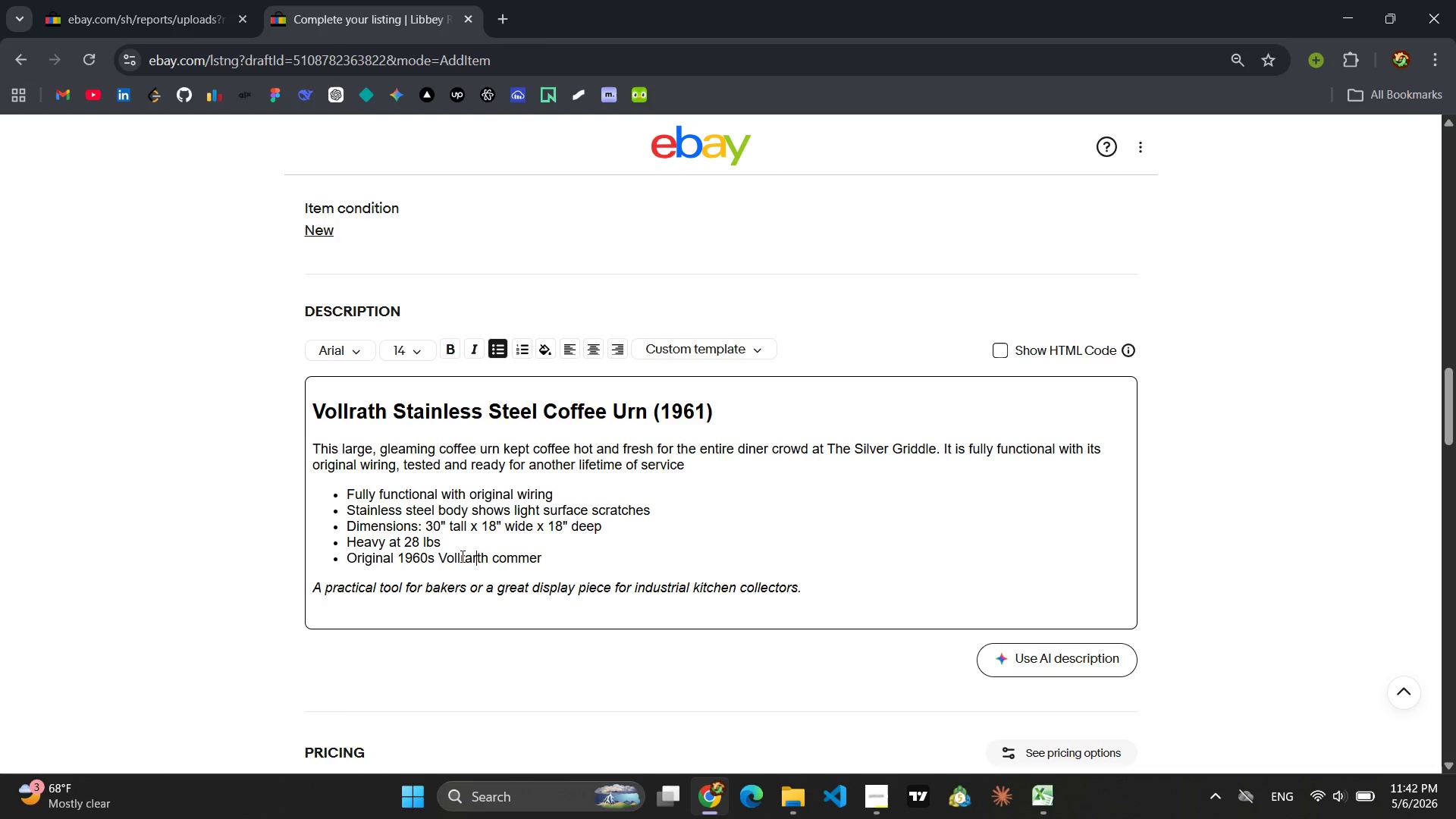 
key(ArrowRight)
 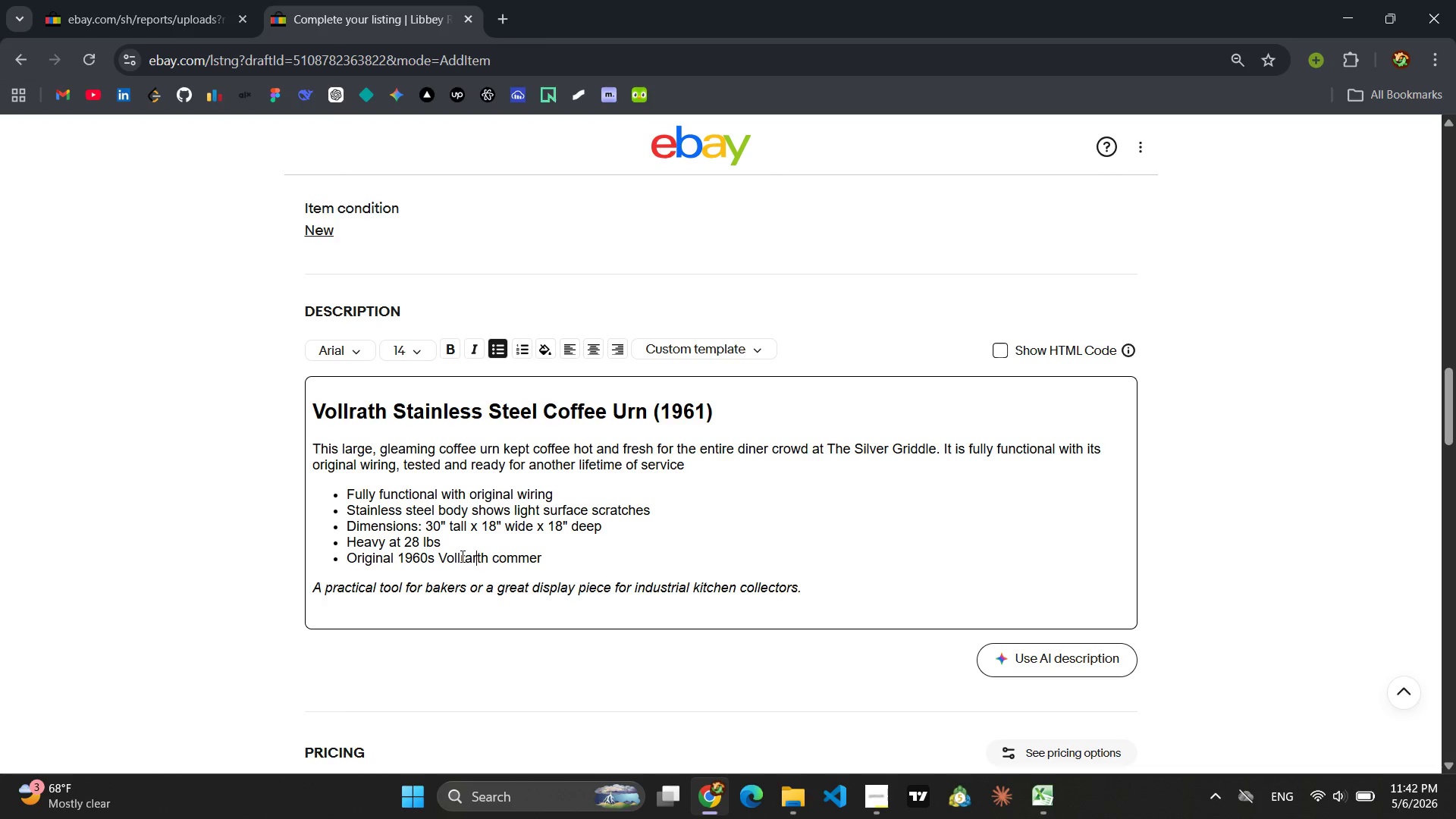 
key(Backspace)
 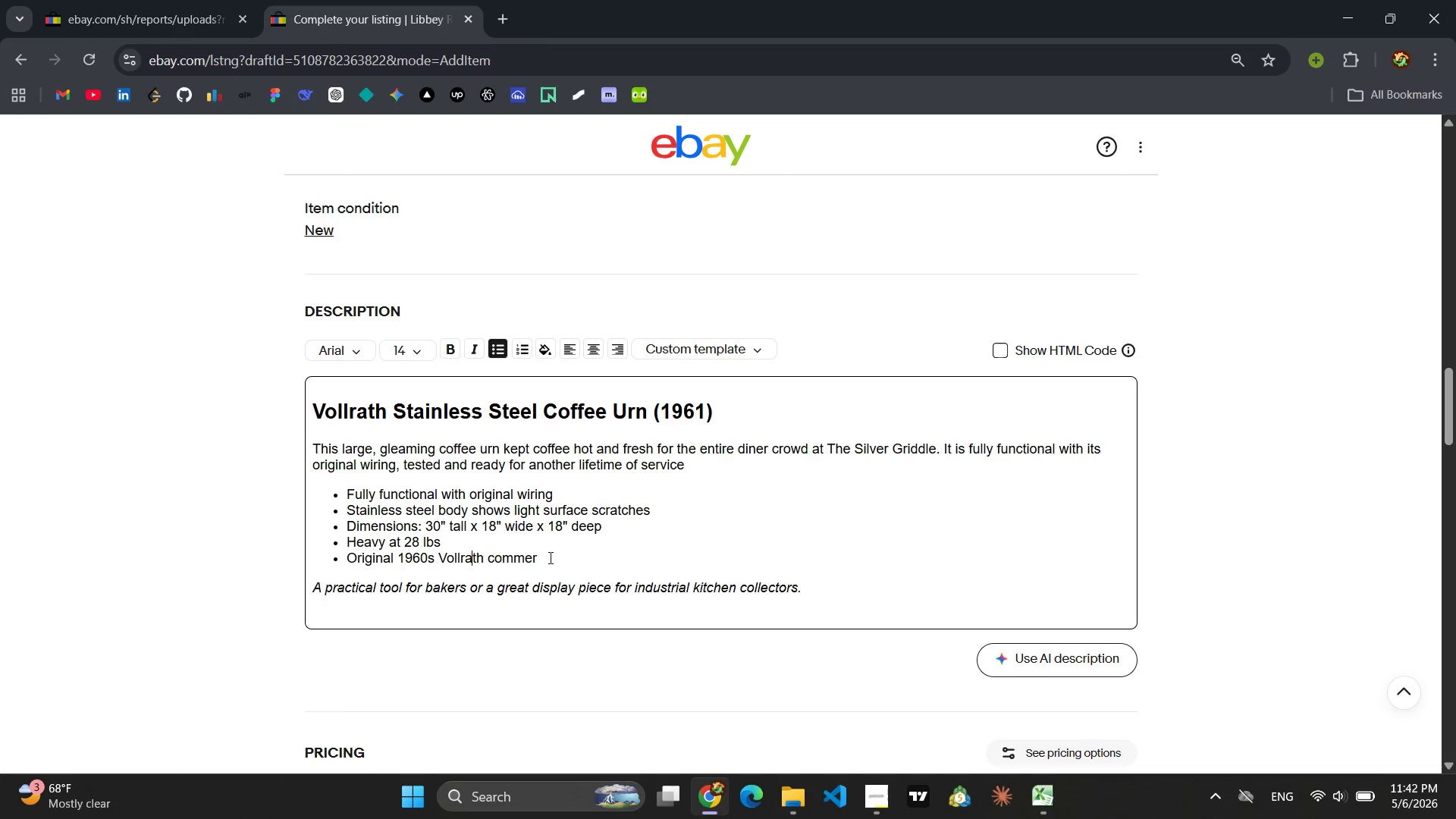 
left_click([547, 560])
 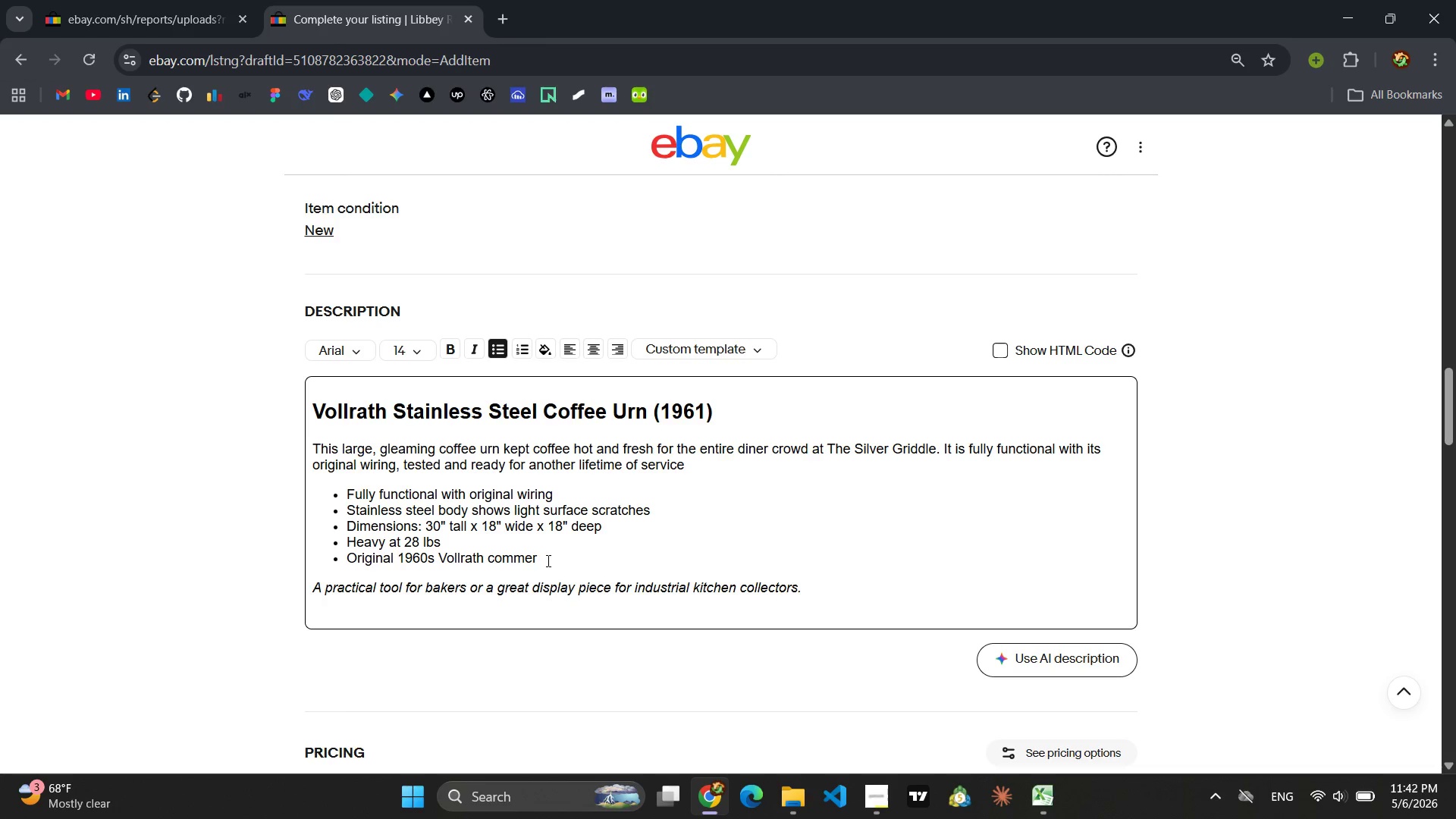 
type(cial equipment )
 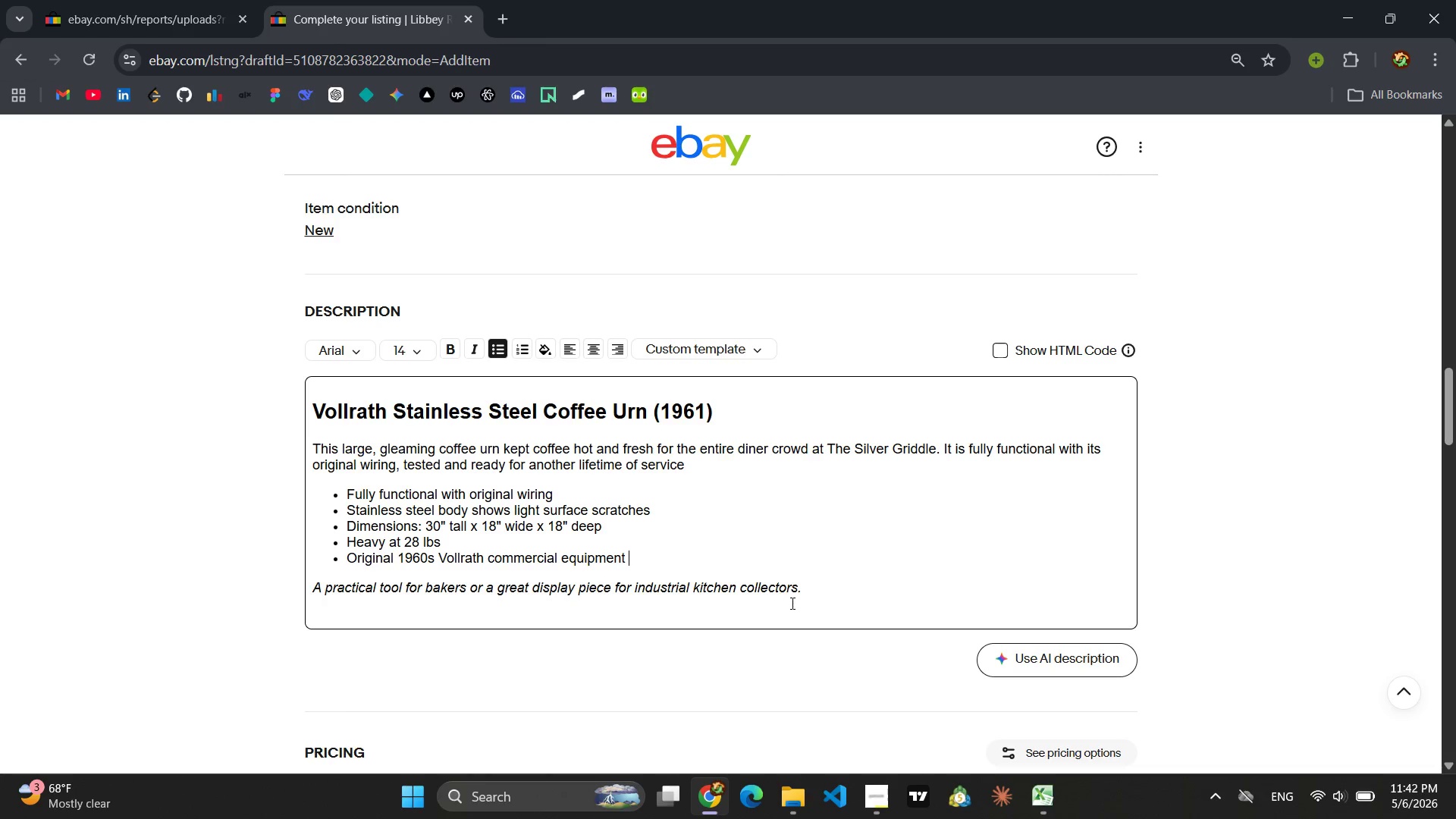 
left_click_drag(start_coordinate=[809, 589], to_coordinate=[313, 591])
 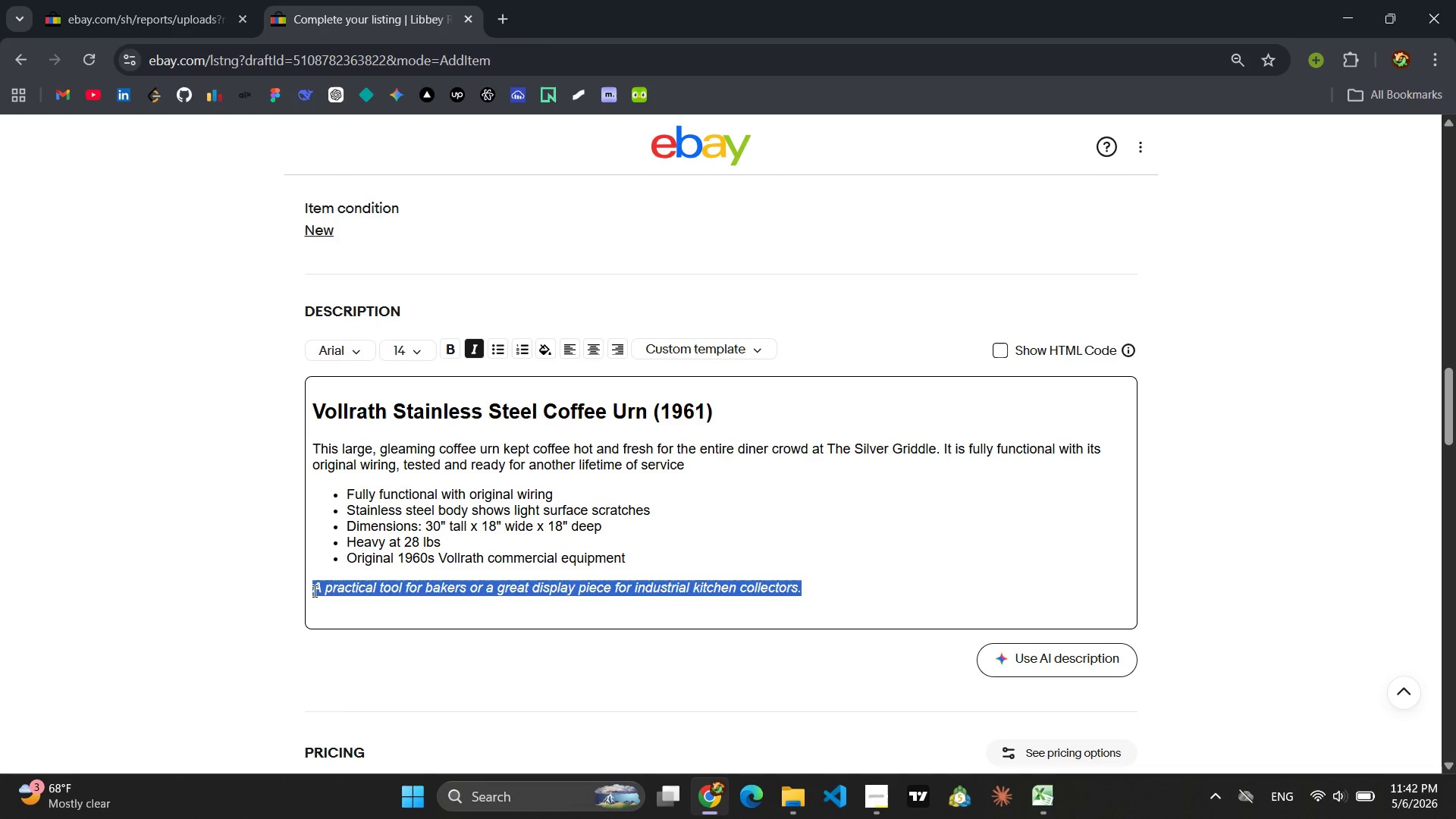 
type(Ideal for a catering business )
key(Backspace)
type(, church kitchen or )
key(Backspace)
key(Backspace)
key(Backspace)
key(Backspace)
type(, or a vintage coffee station )
key(Backspace)
type(.)
 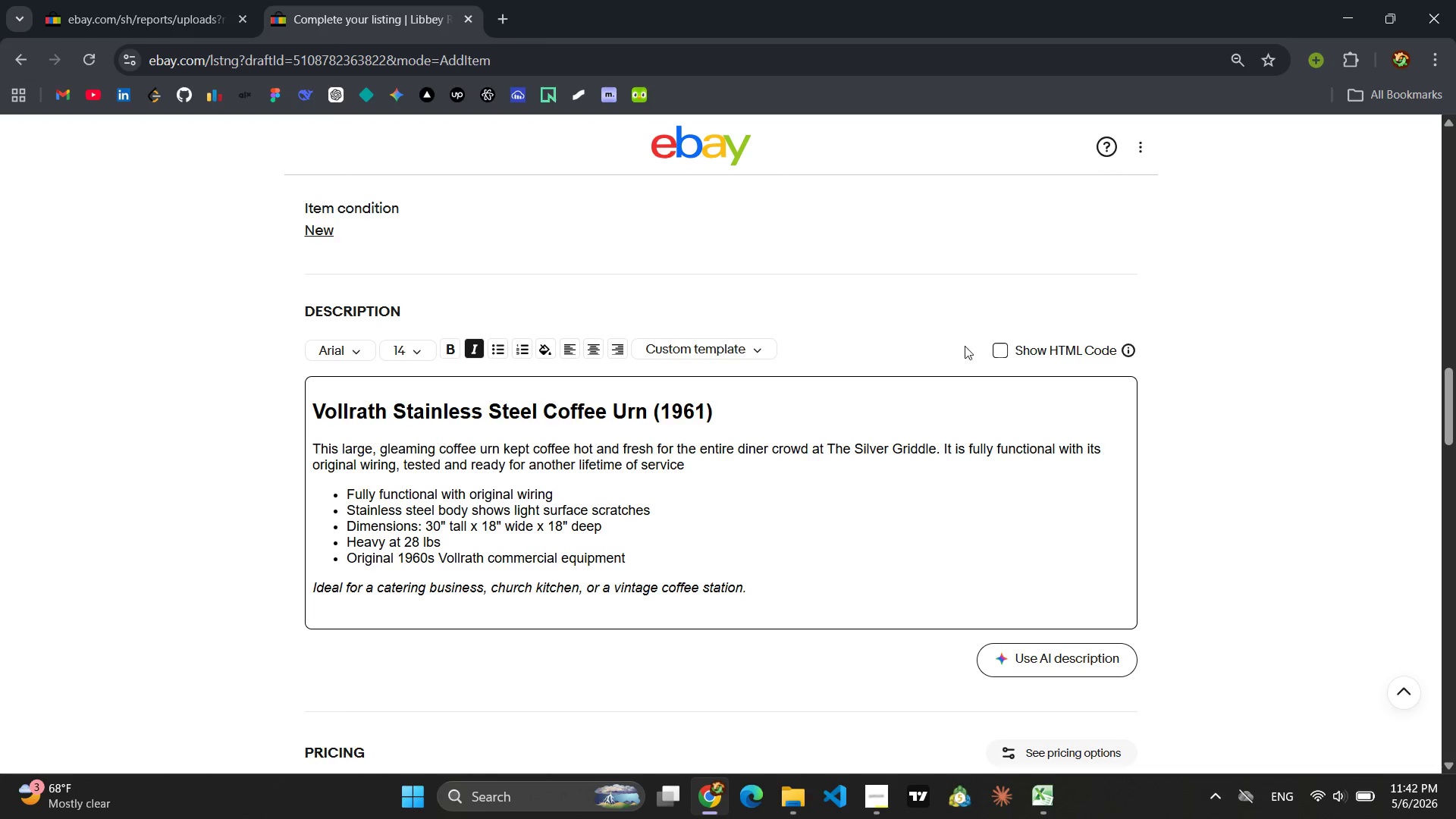 
left_click([1005, 346])
 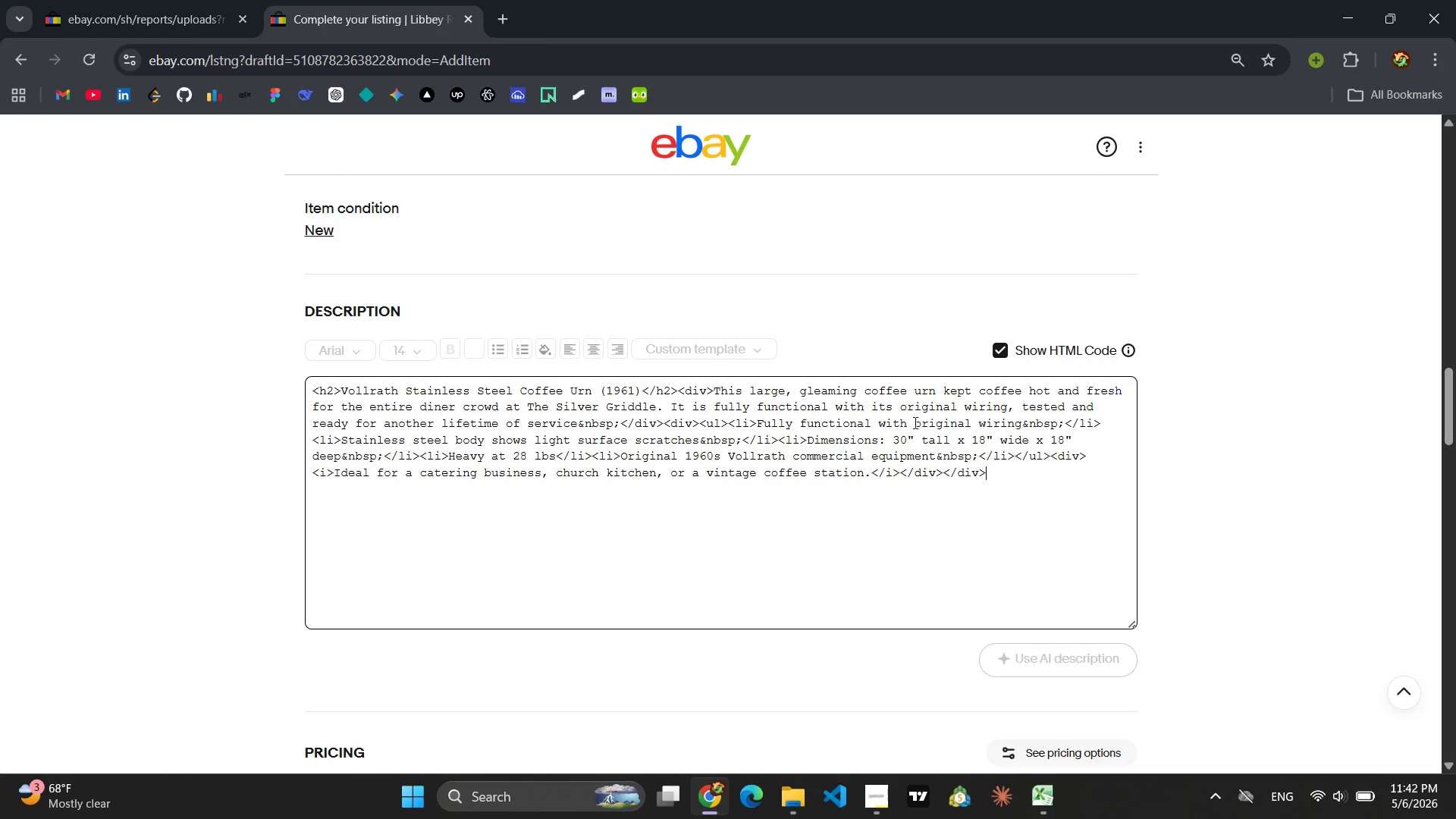 
left_click([914, 422])
 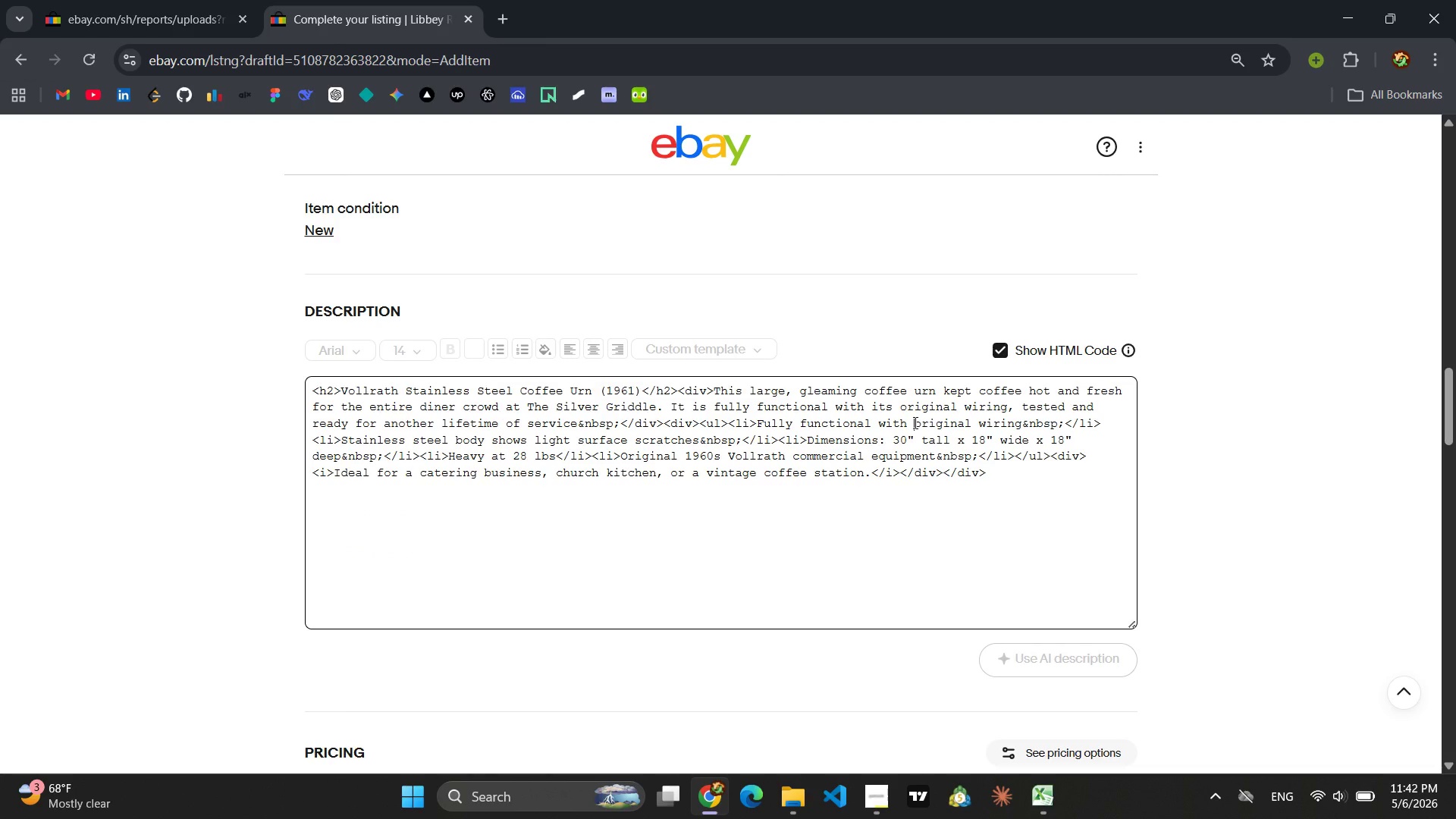 
key(Control+A)
 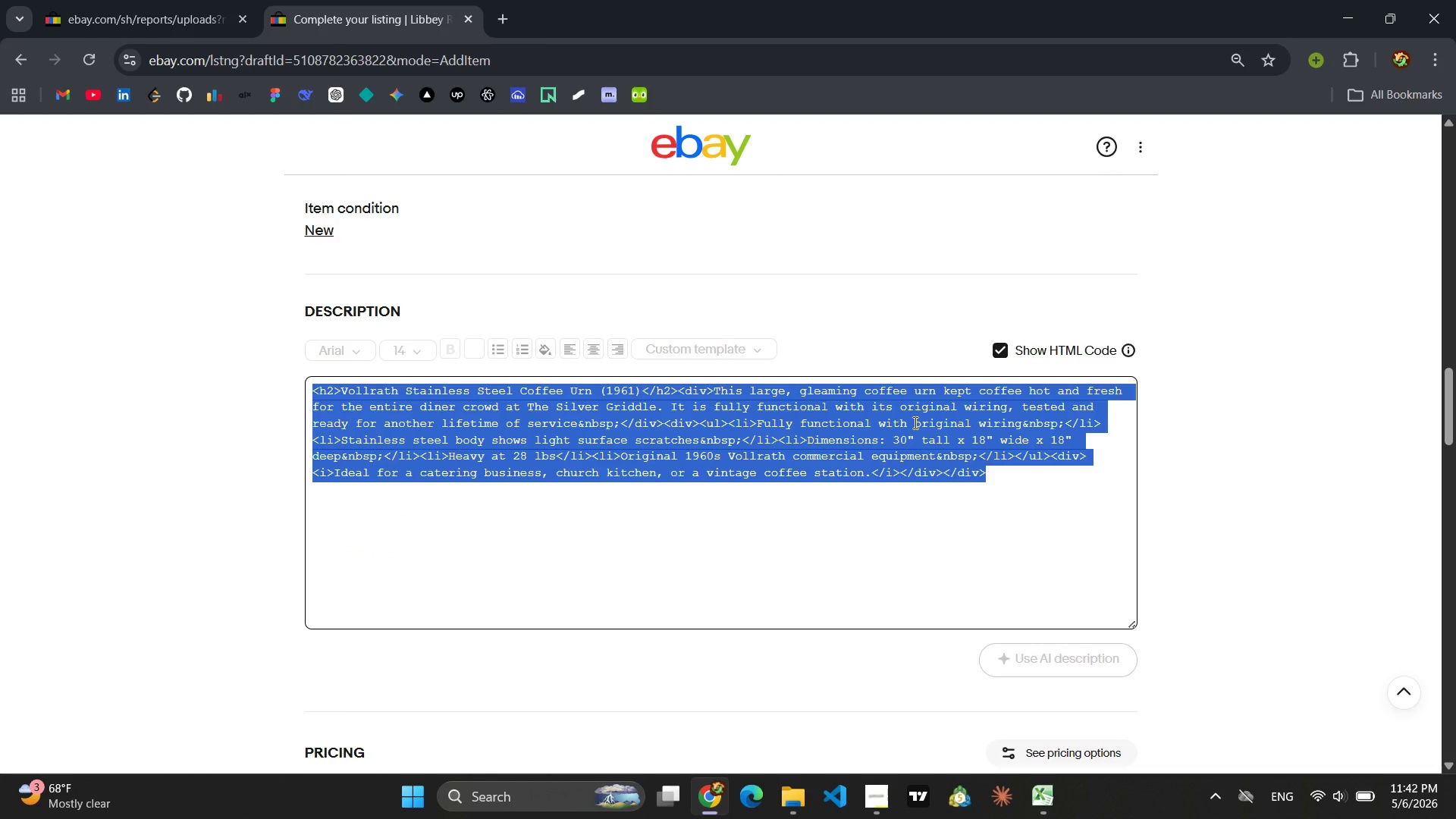 
key(Control+C)
 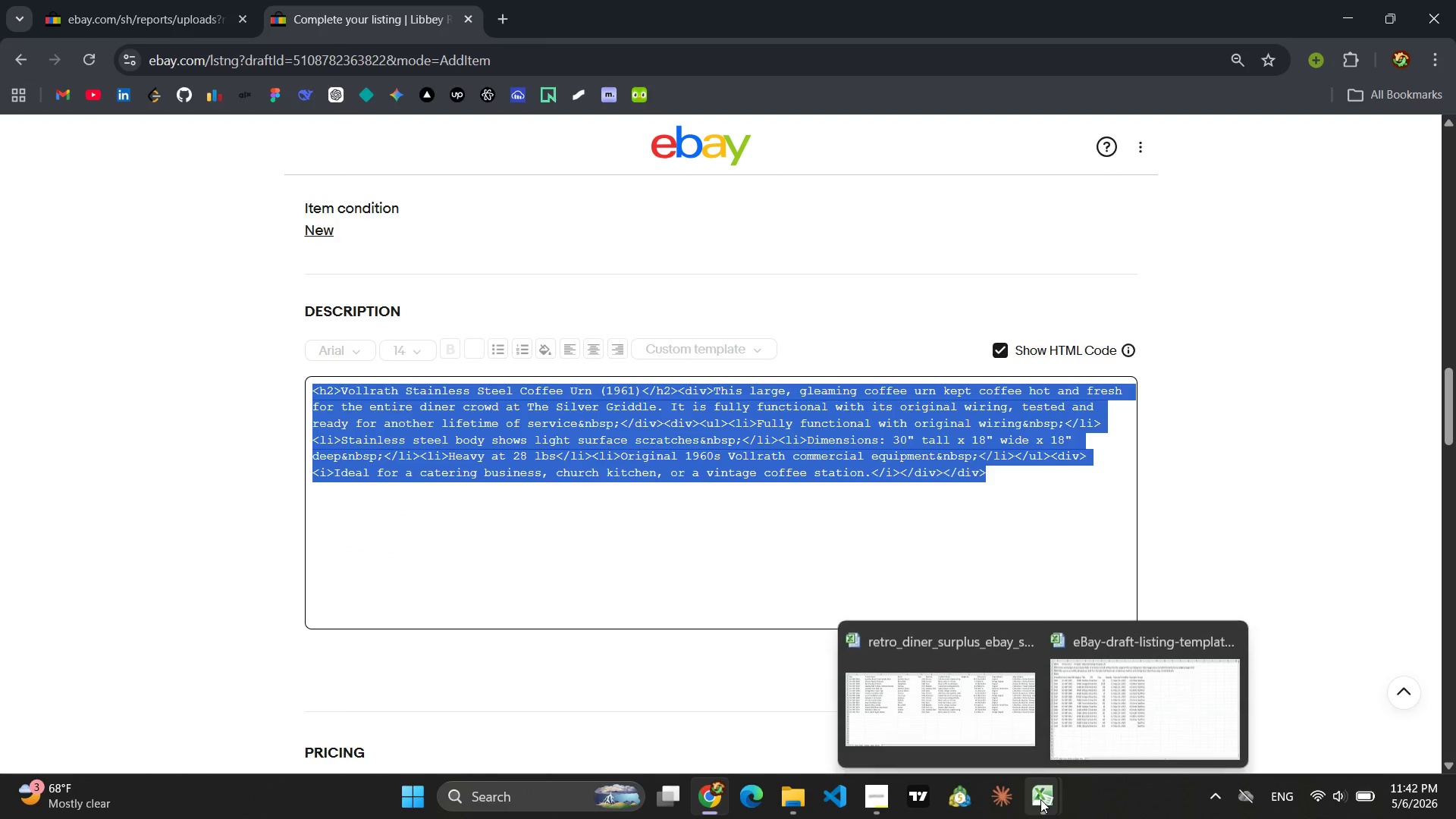 
left_click([1121, 716])
 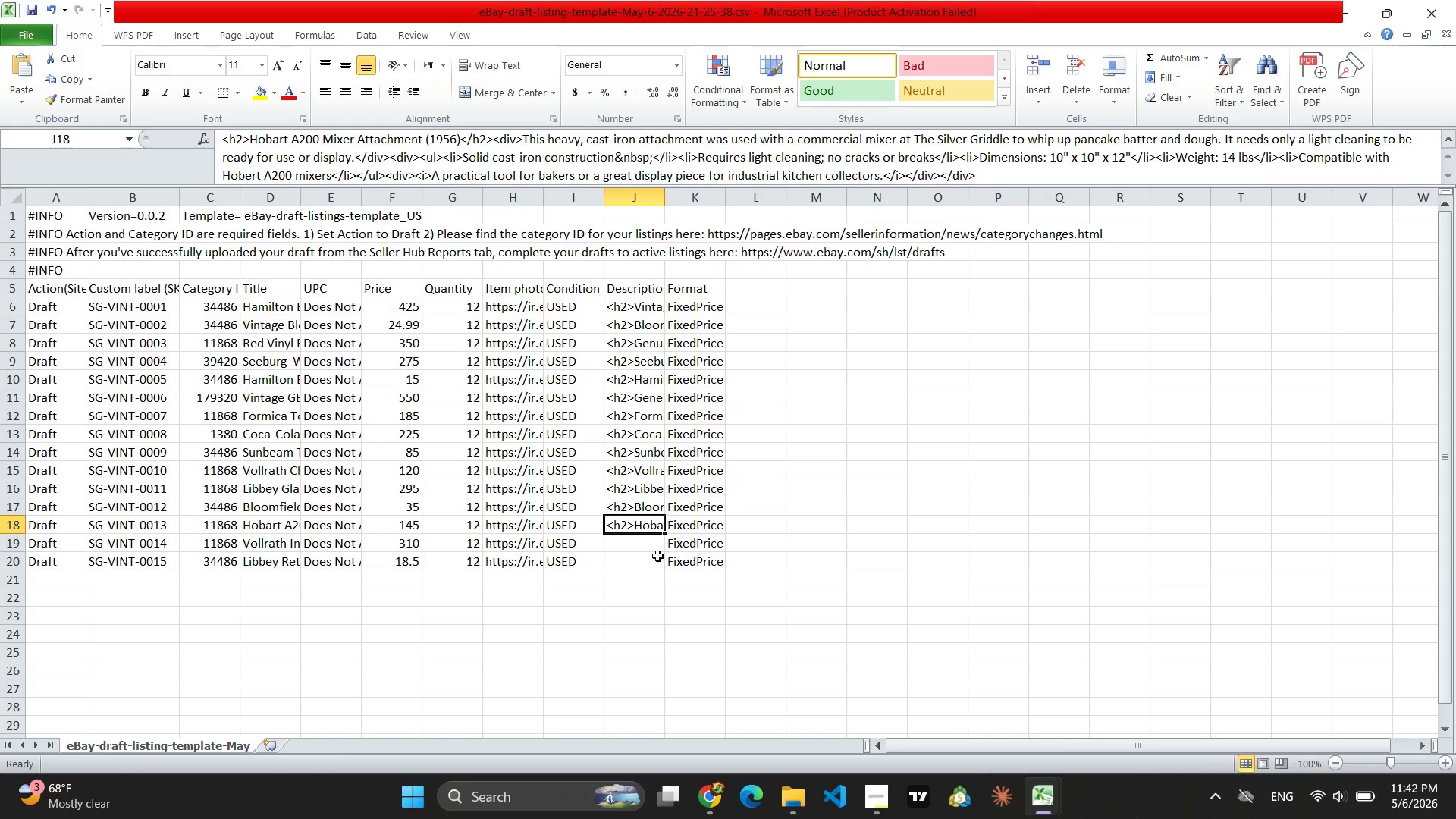 
left_click([640, 548])
 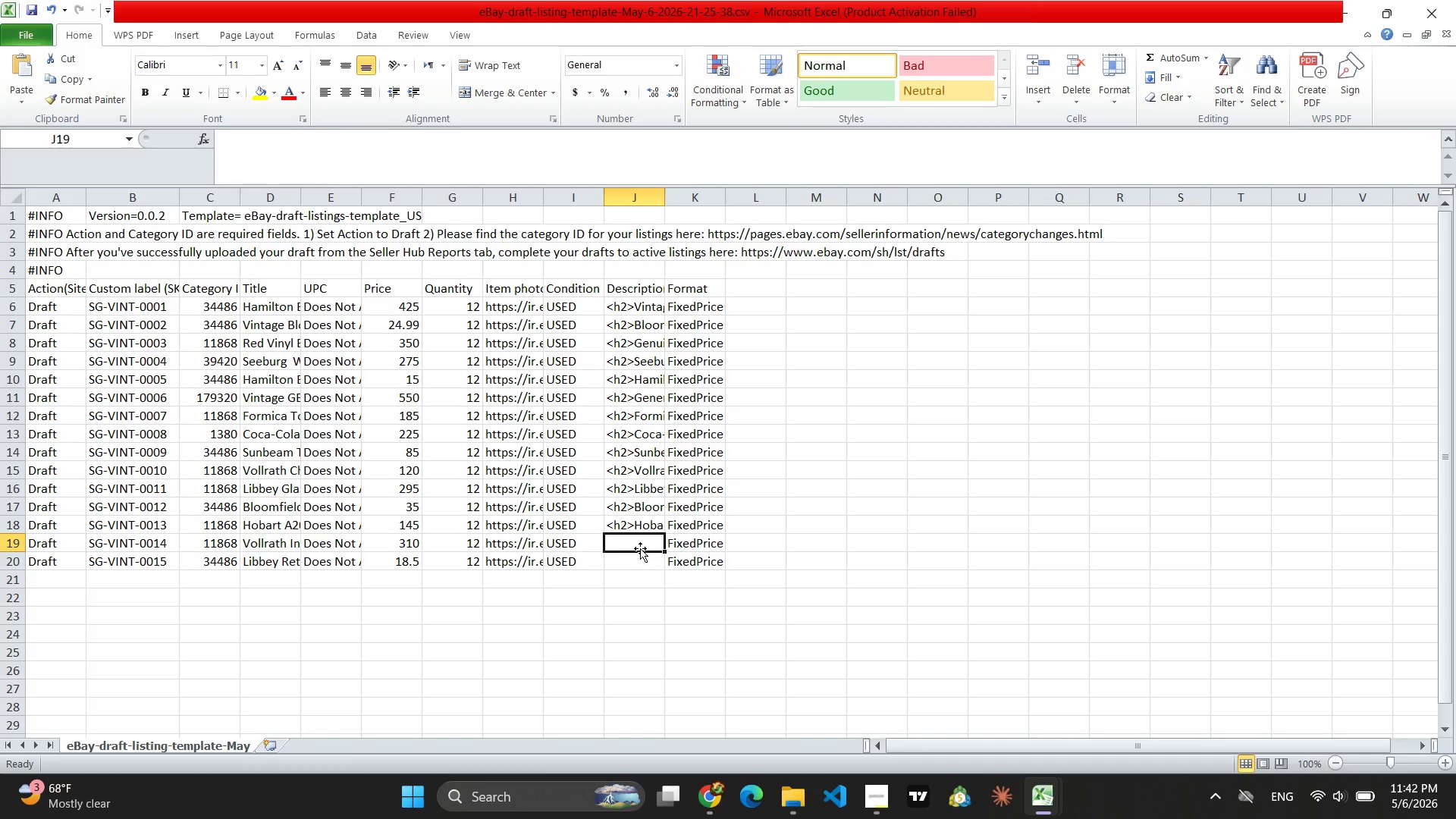 
key(Control+V)
 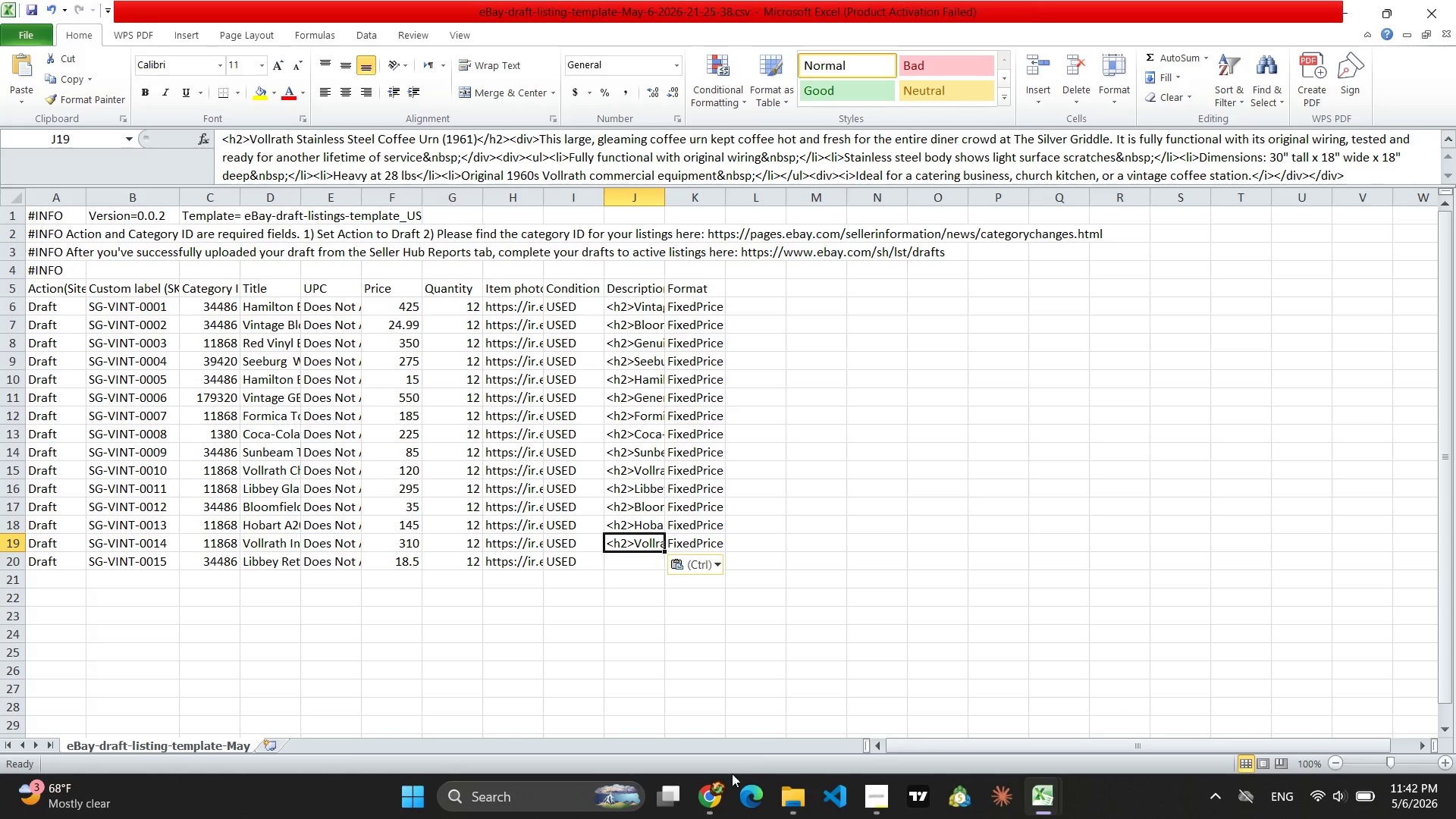 
left_click([709, 804])
 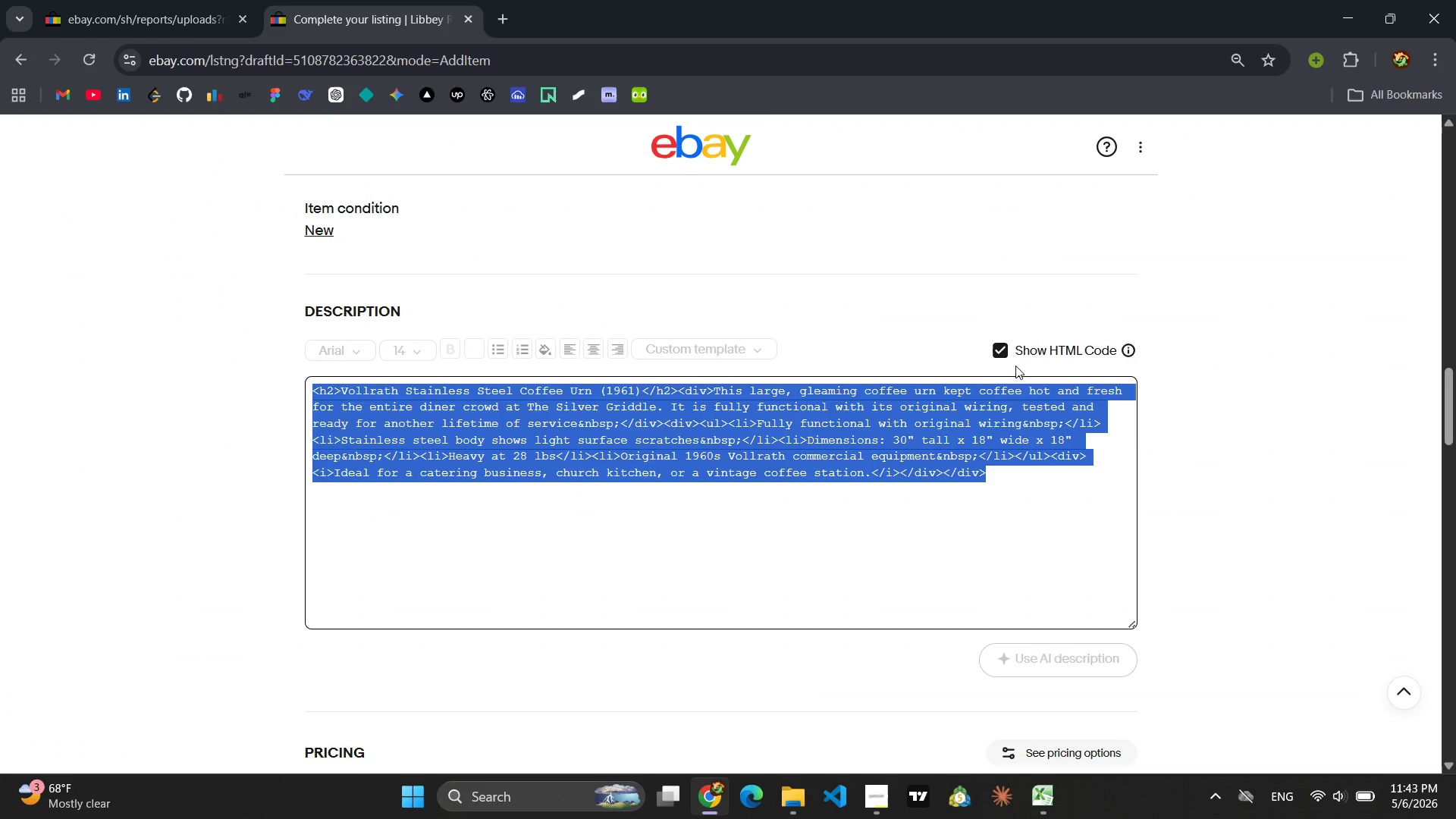 
left_click([1003, 353])
 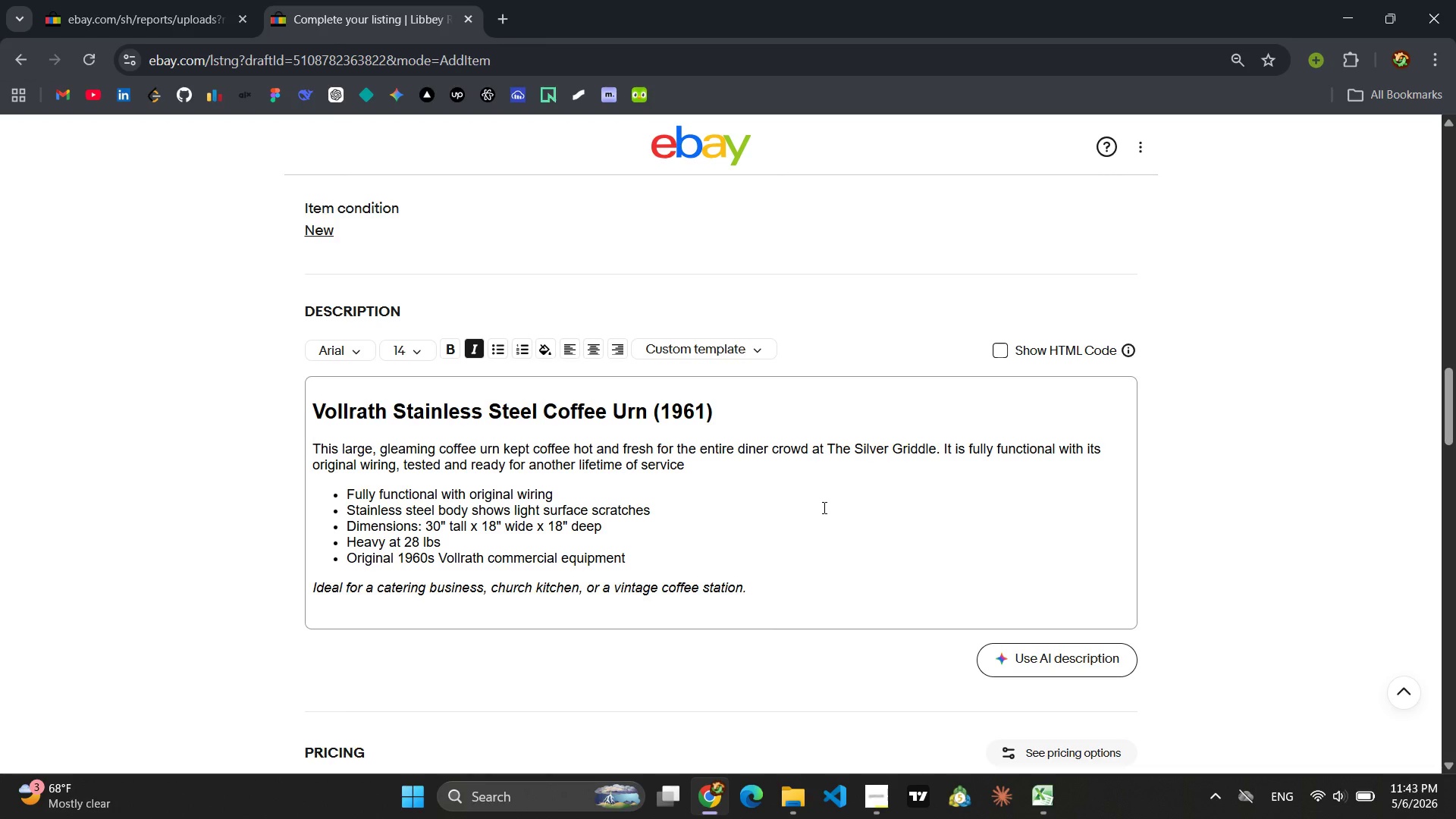 
wait(5.62)
 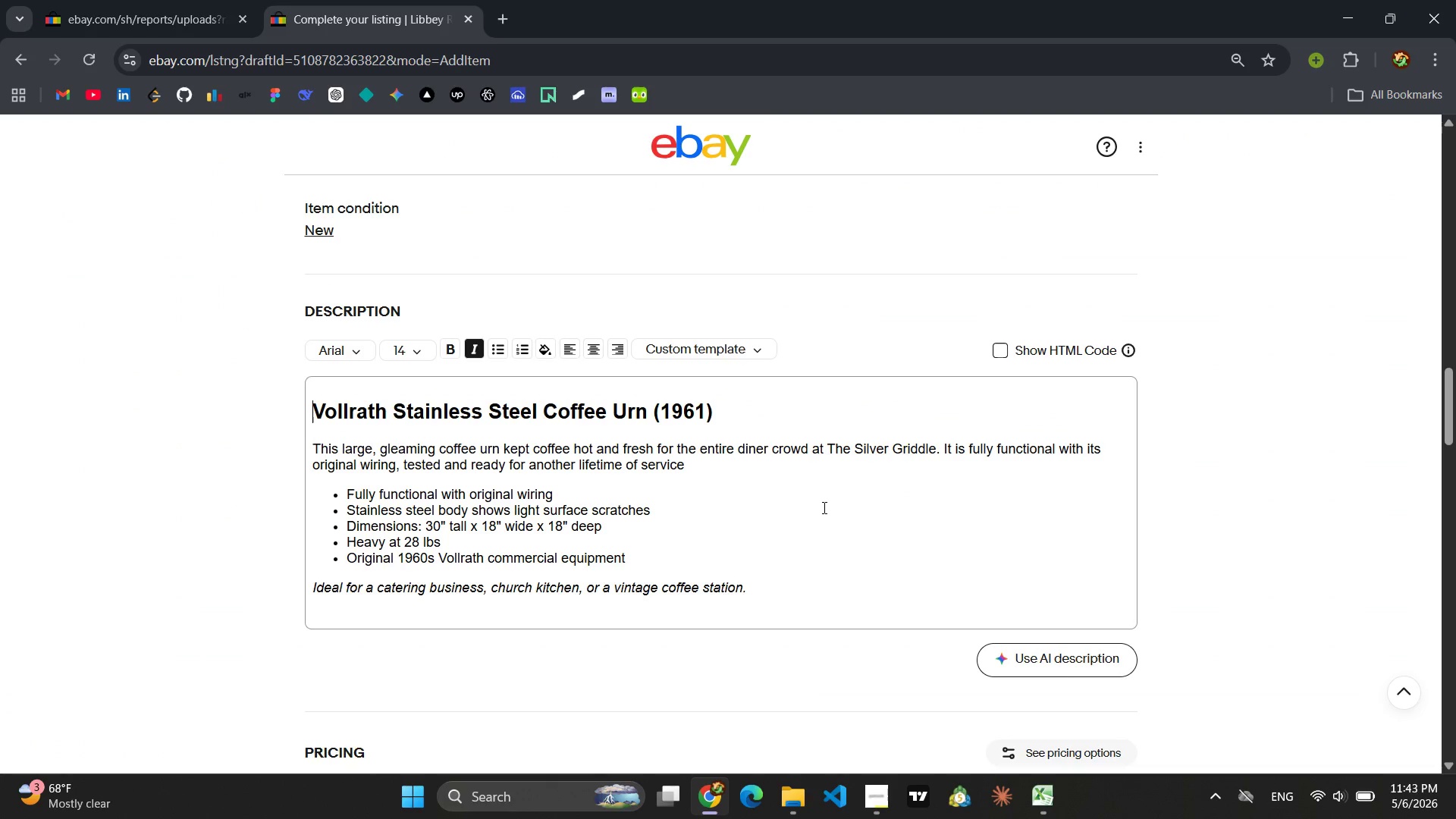 
left_click_drag(start_coordinate=[716, 407], to_coordinate=[309, 409])
 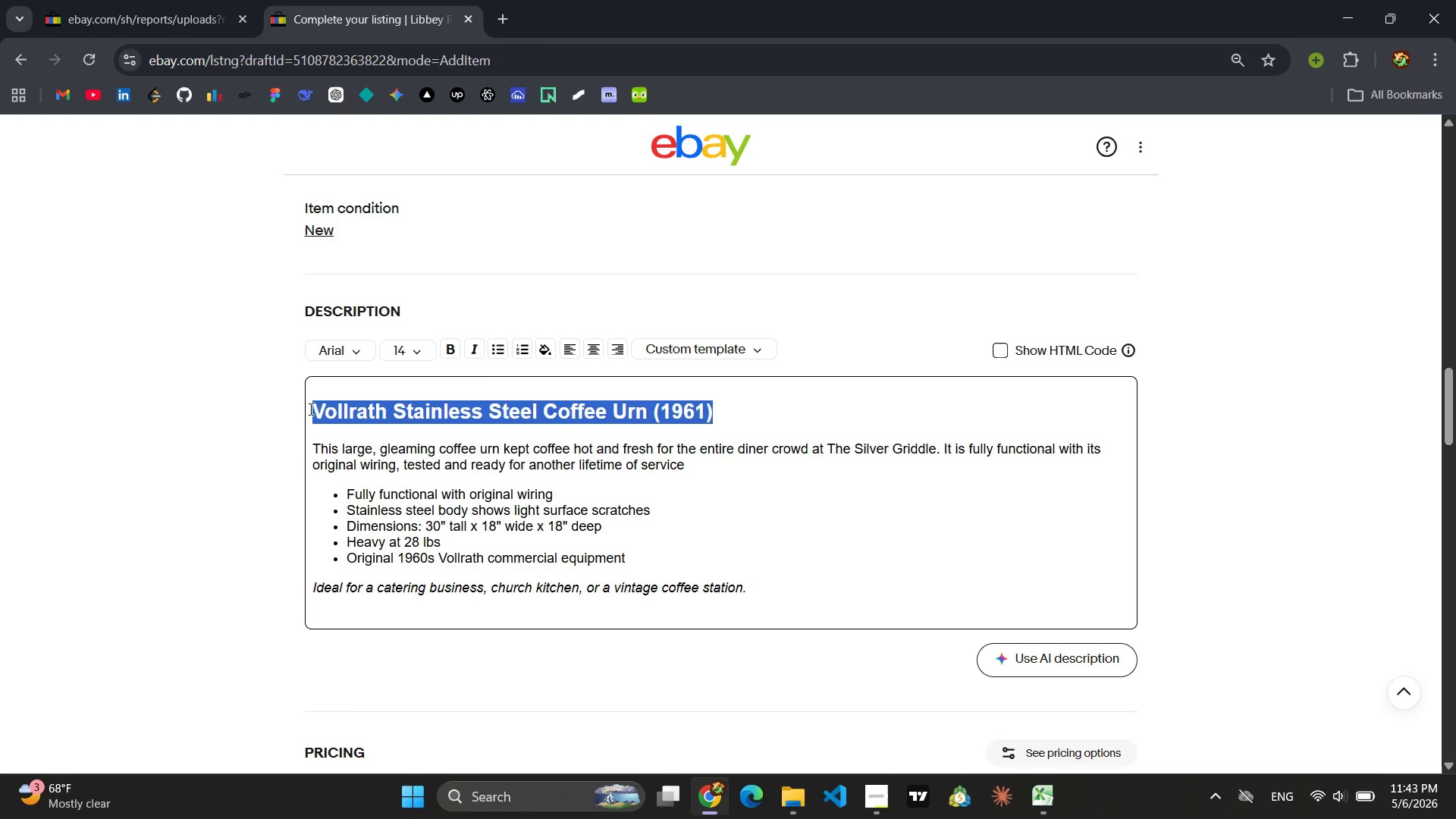 
key(Backspace)
type(Le)
key(Backspace)
type(ibby Glass Sl)
key(Backspace)
type(alt & Pepper Shakers )
key(Backspace)
type( (1955))
 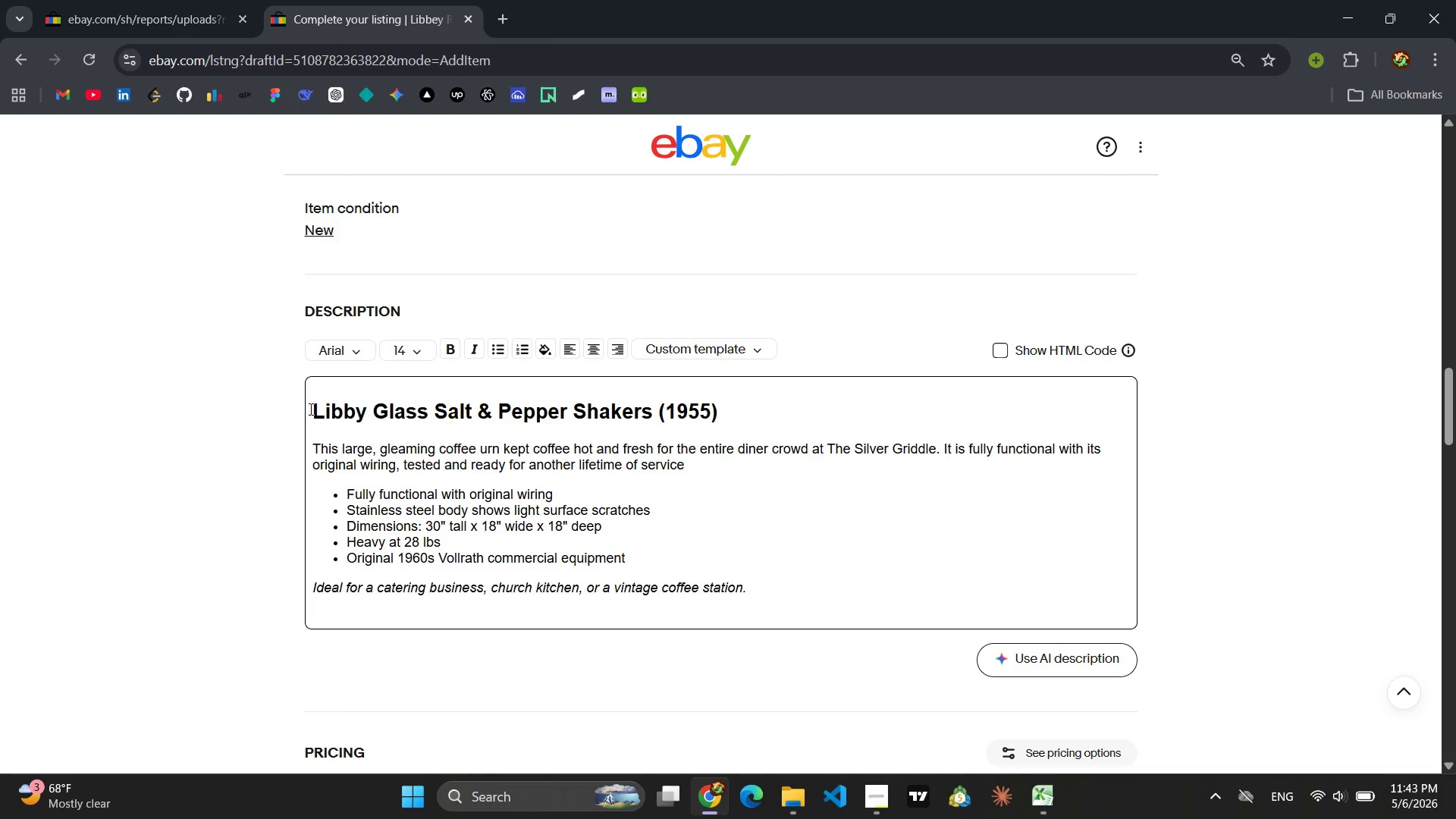 
left_click_drag(start_coordinate=[701, 465], to_coordinate=[313, 442])
 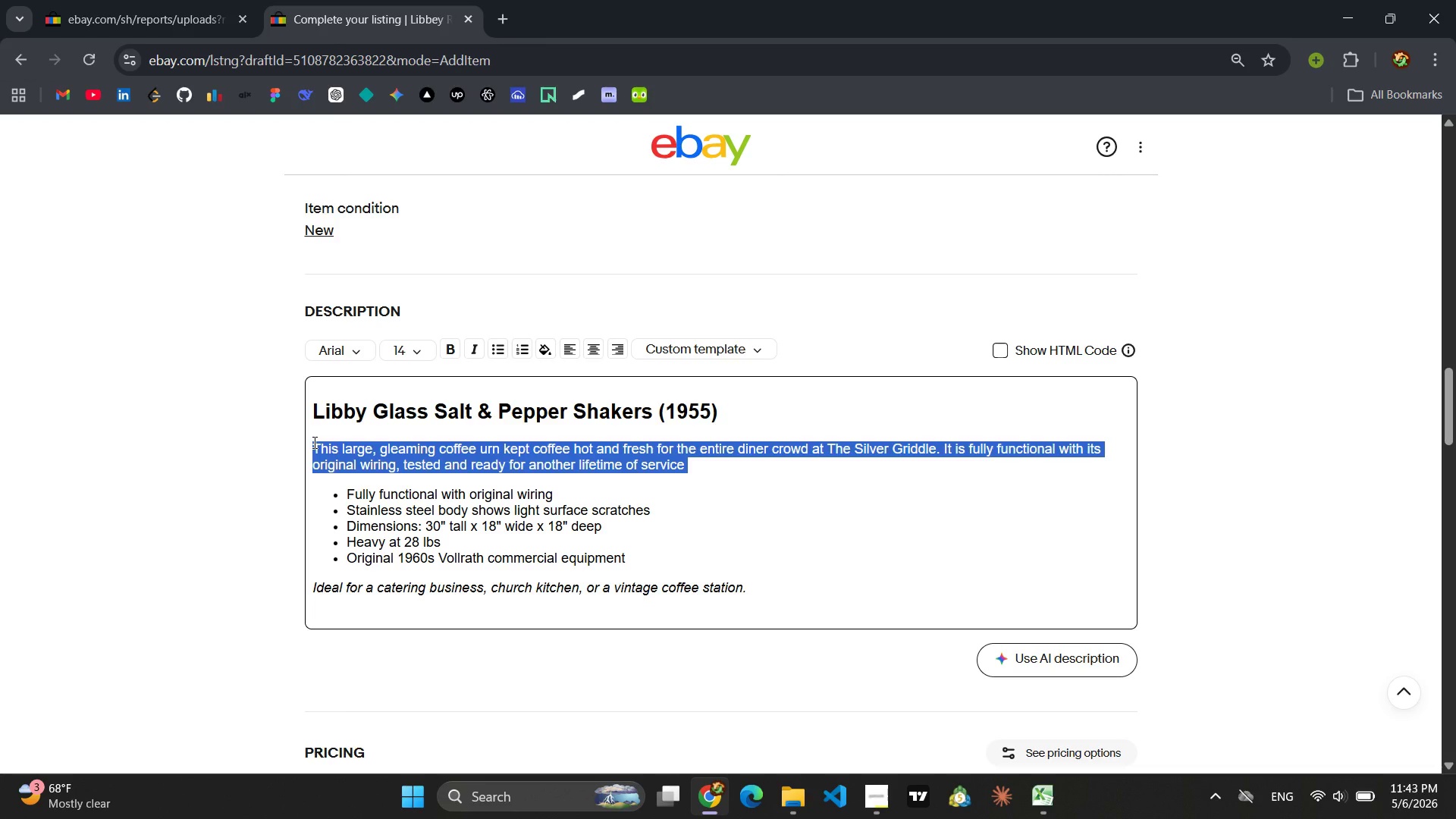 
type(No diner table setting was complete without these classic shakers. This set from the Silver Griddle features glass bodies with chrome tops and only the lightest patina on the metal.)
 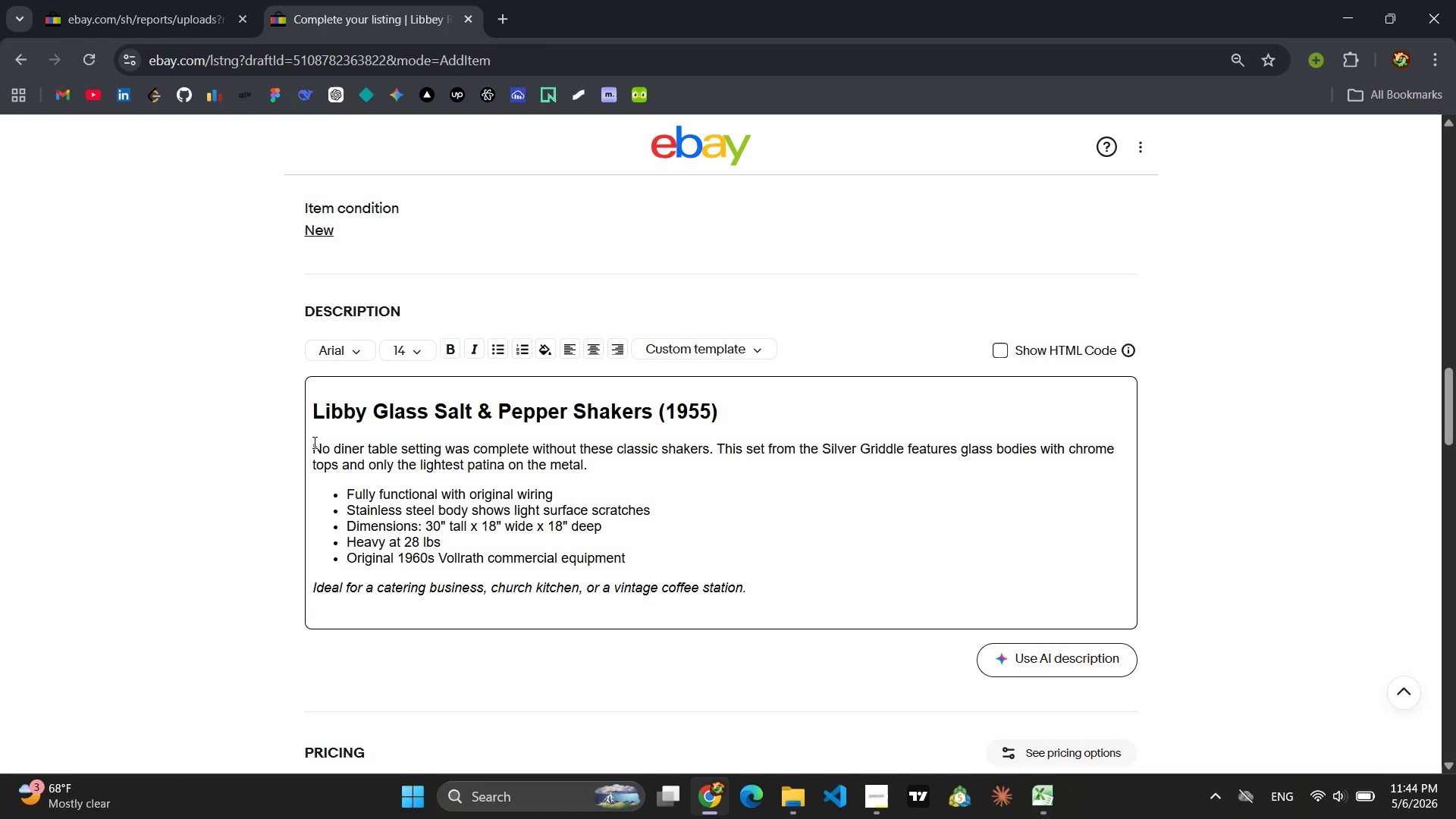 
left_click_drag(start_coordinate=[633, 560], to_coordinate=[339, 496])
 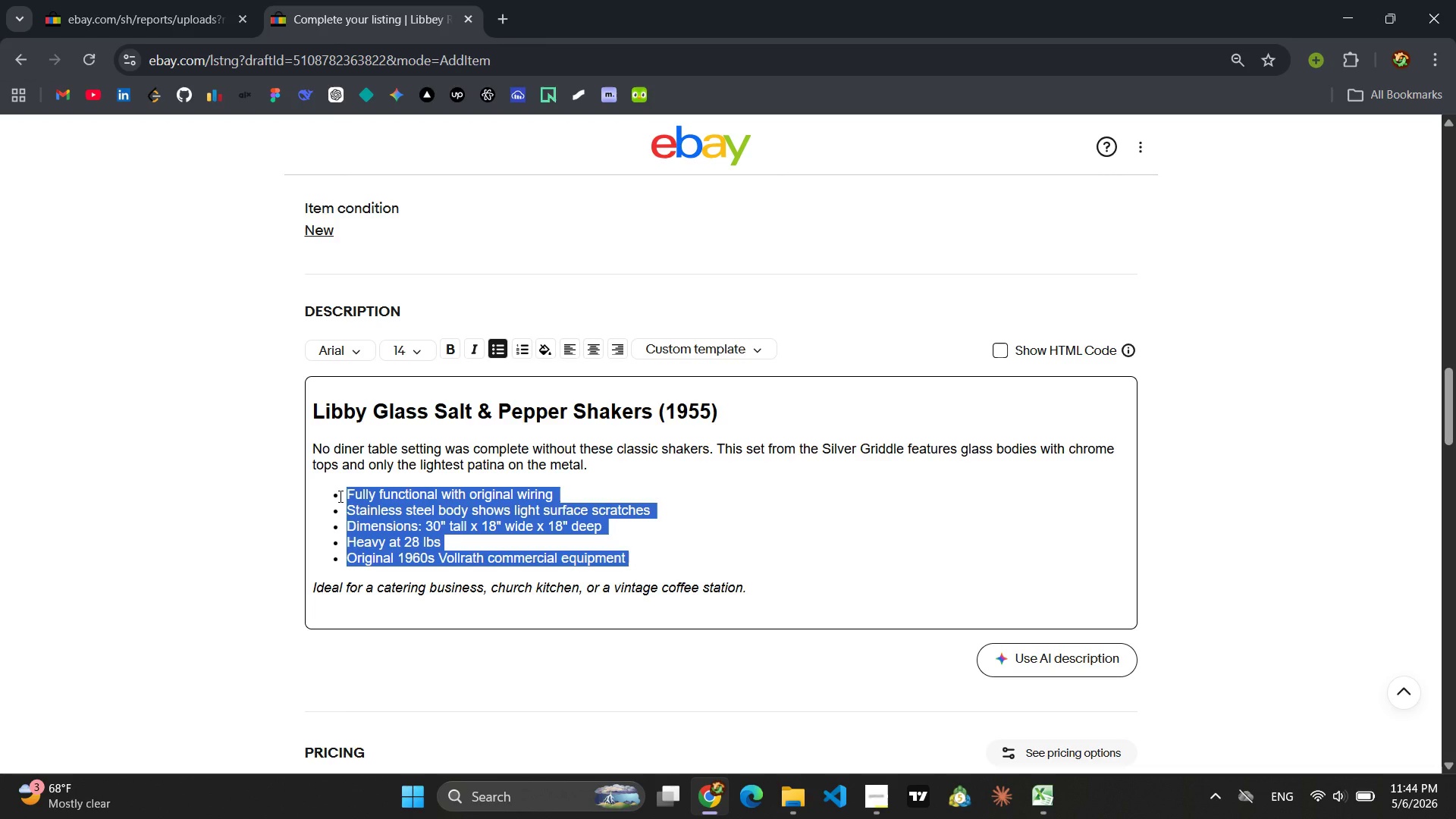 
type(Minor patina on chrome tops)
 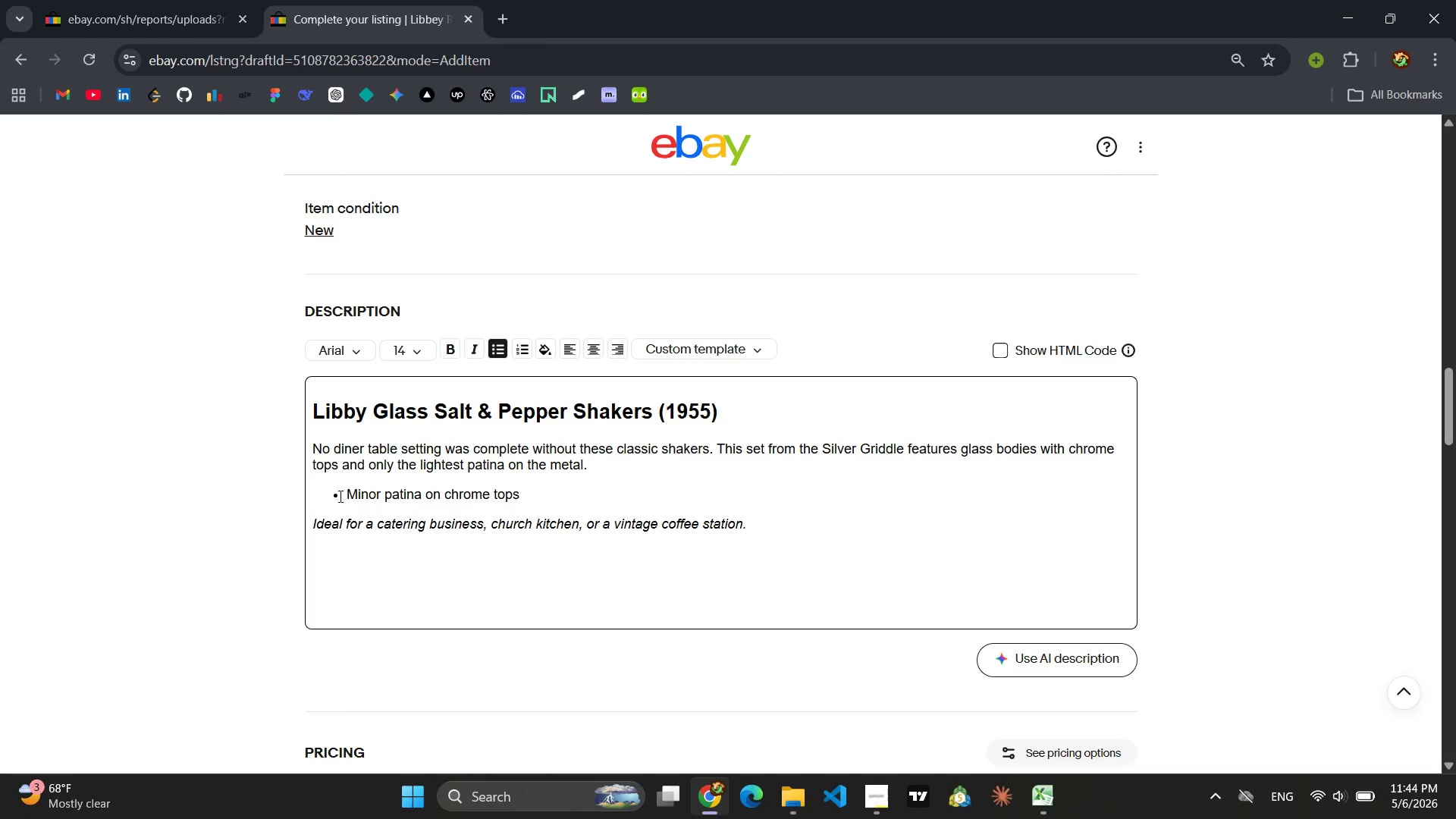 
key(Enter)
 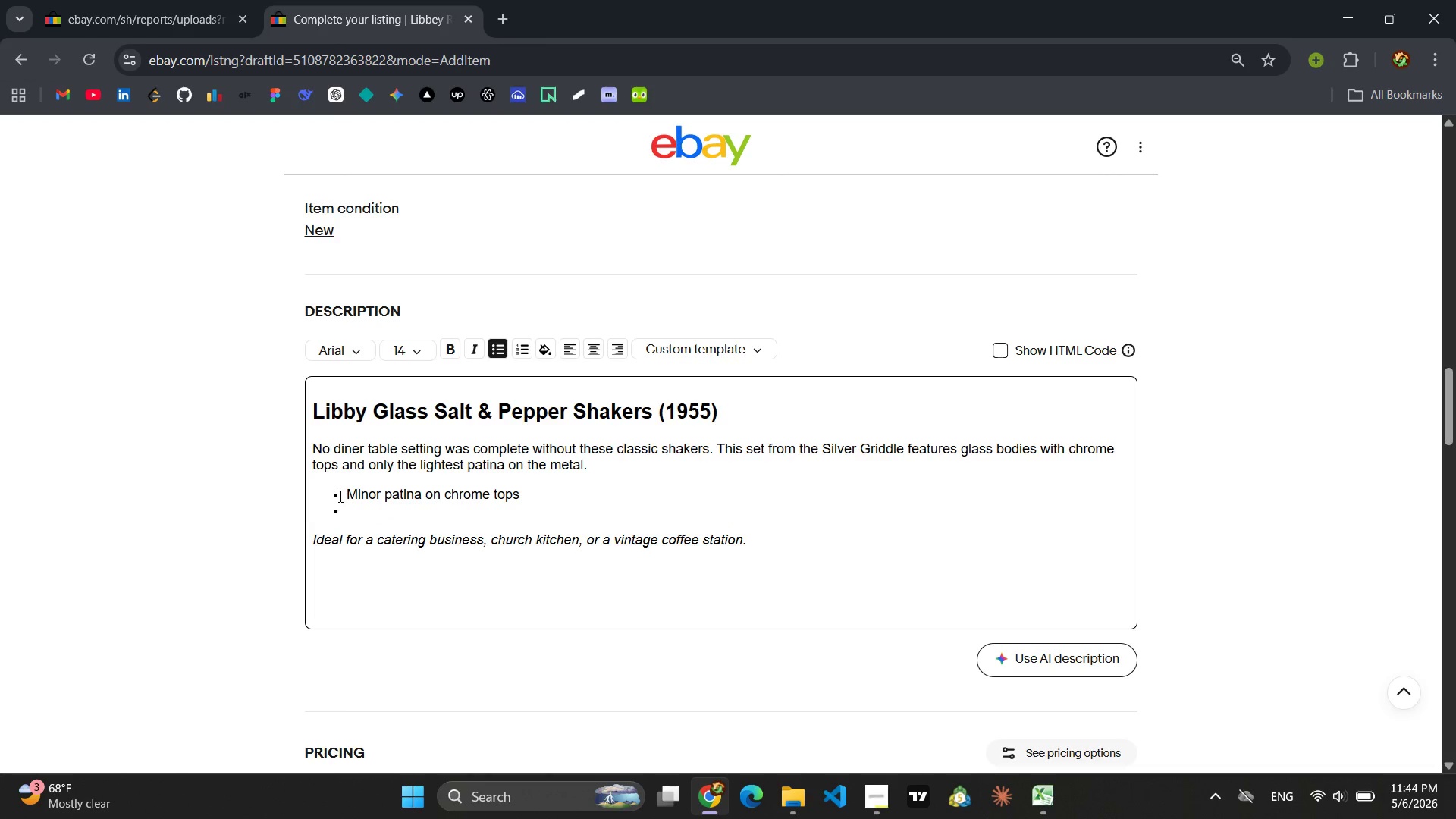 
type(Glass bodies are perfect with no cracks or chio)
key(Backspace)
type(ps)
 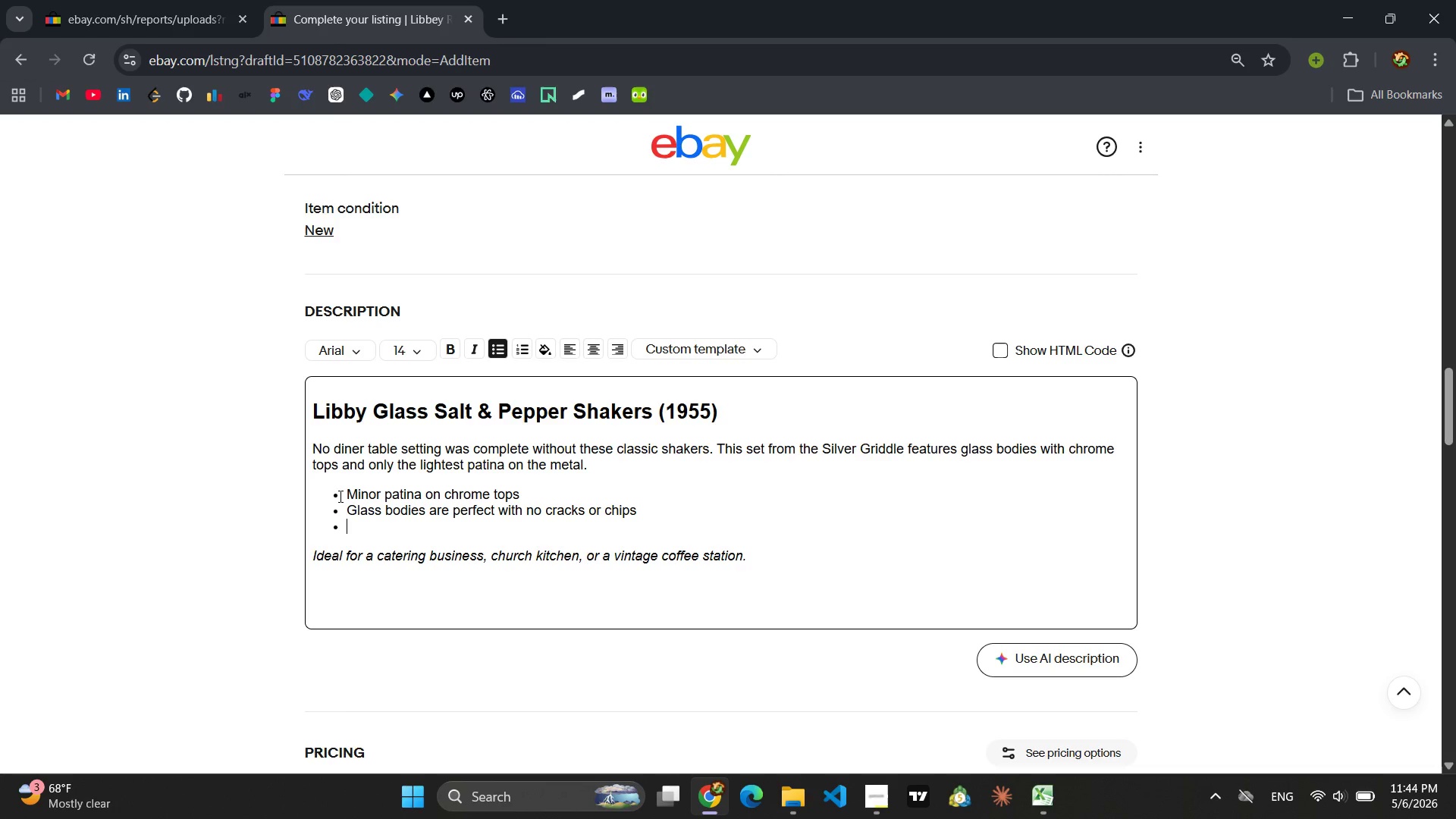 
key(Enter)
 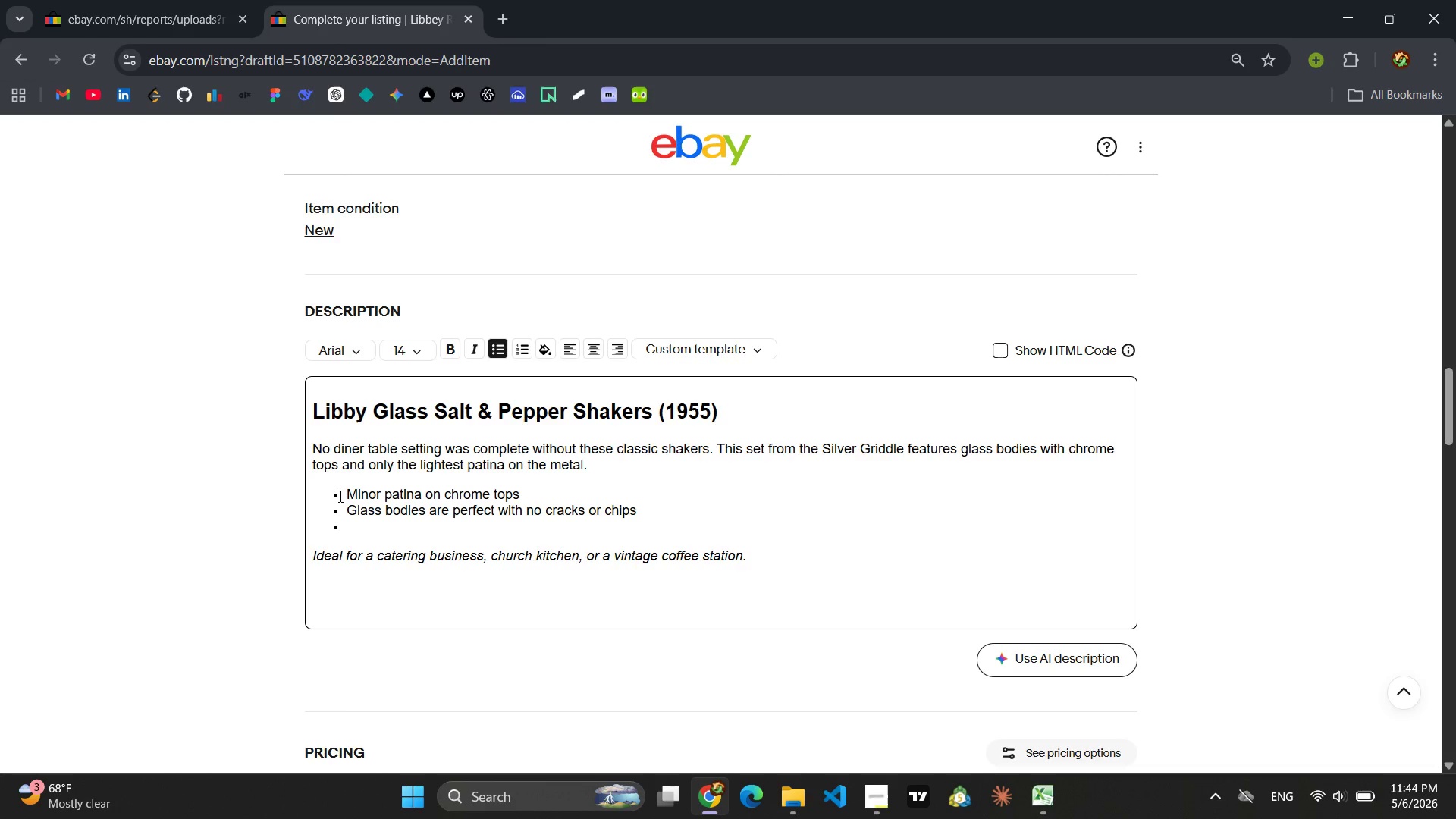 
type(Dimensions: 4" x 4" x 7" each)
 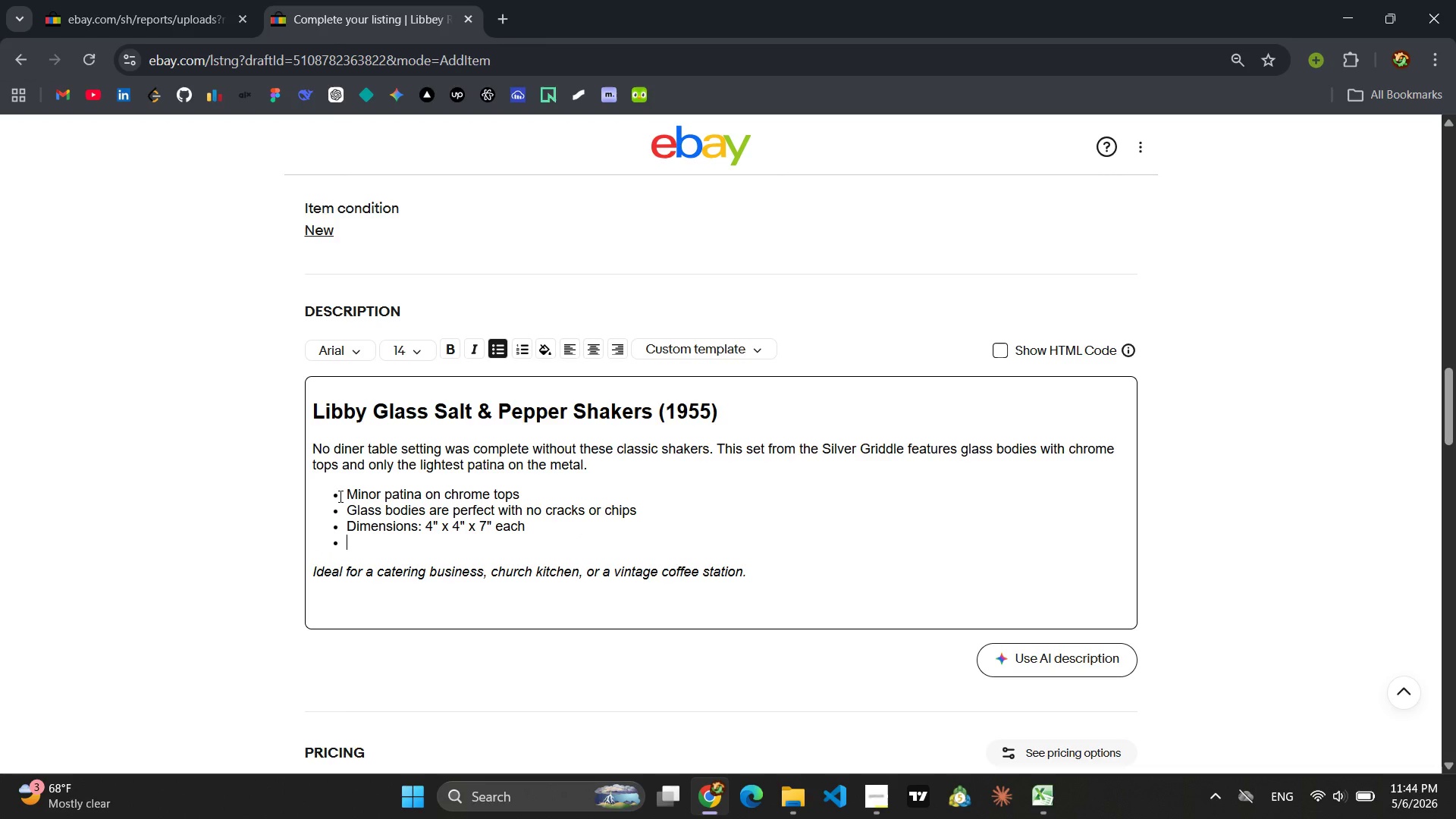 
 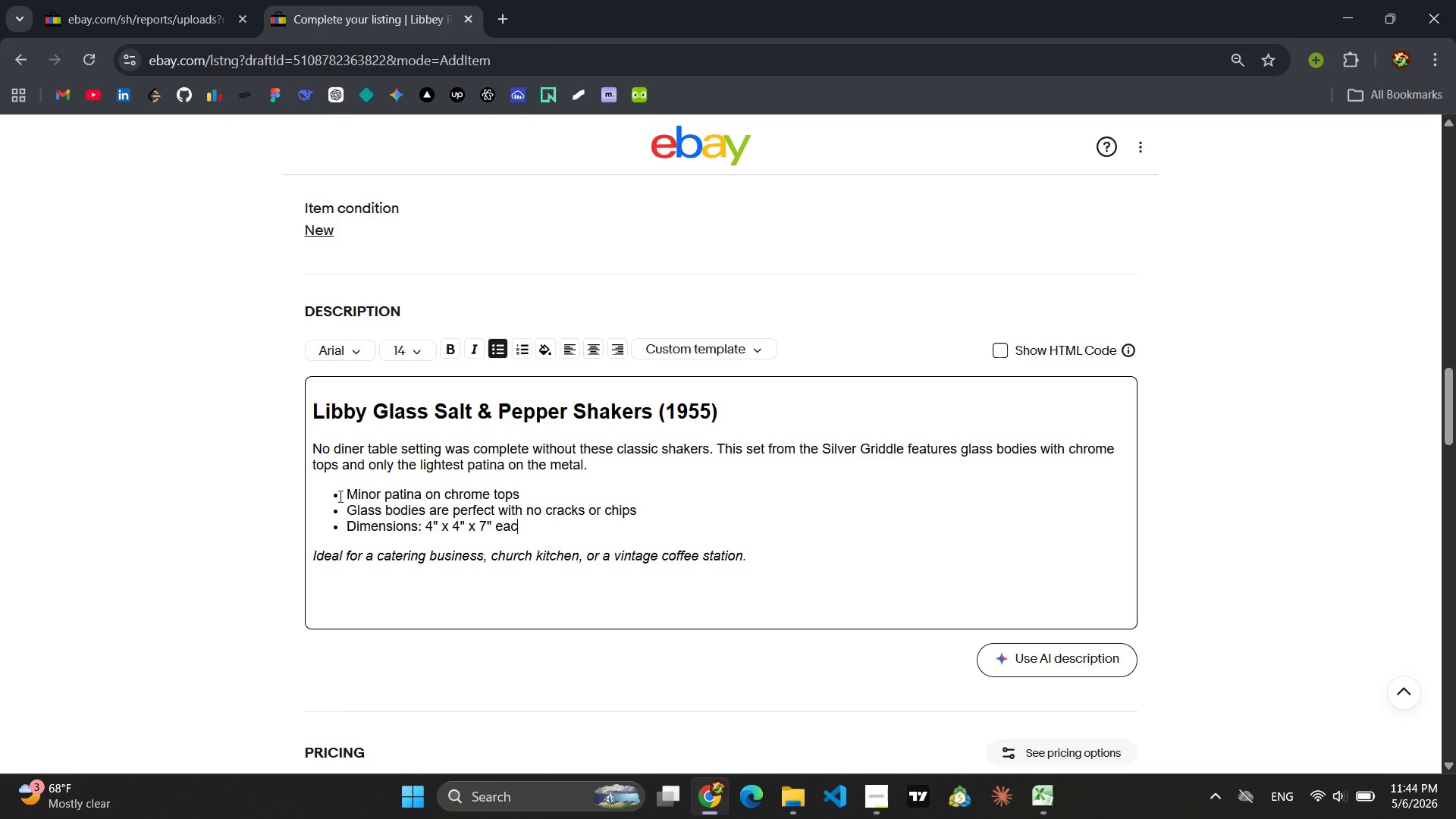 
key(Enter)
 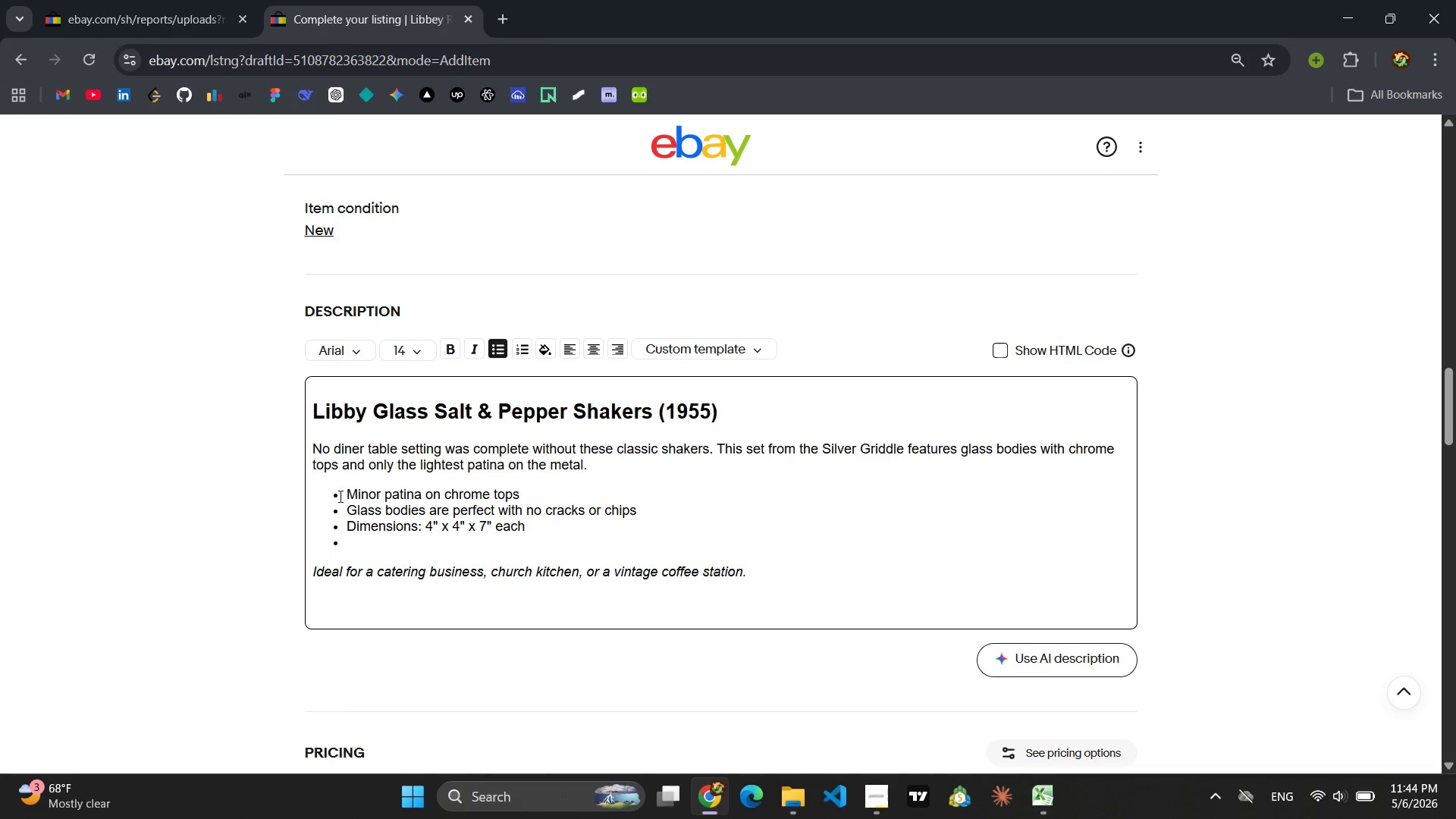 
hold_key(key=ShiftLeft, duration=1.47)
 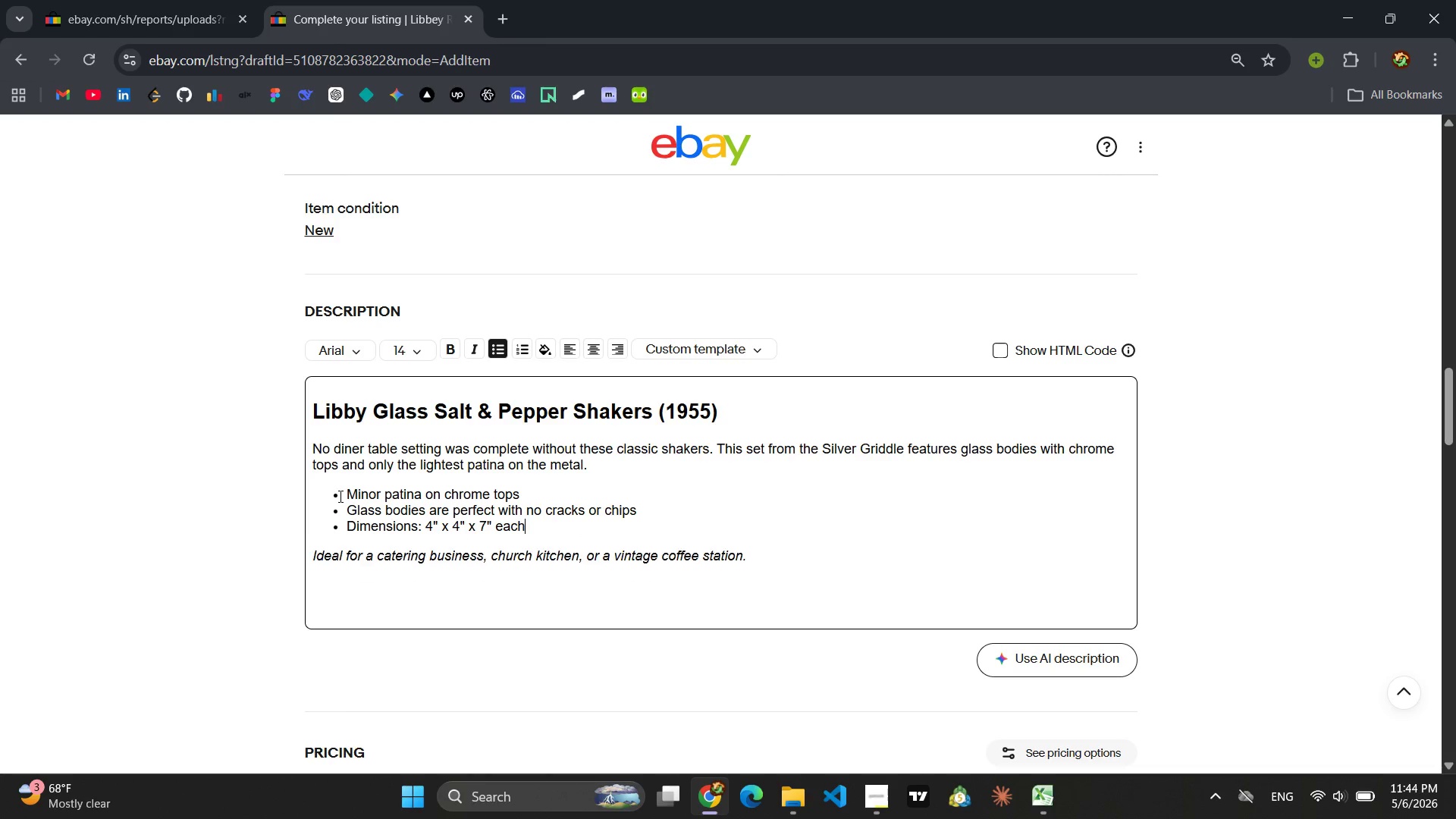 
key(Backspace)
key(Backspace)
key(Backspace)
key(Backspace)
key(Backspace)
type(inches)
 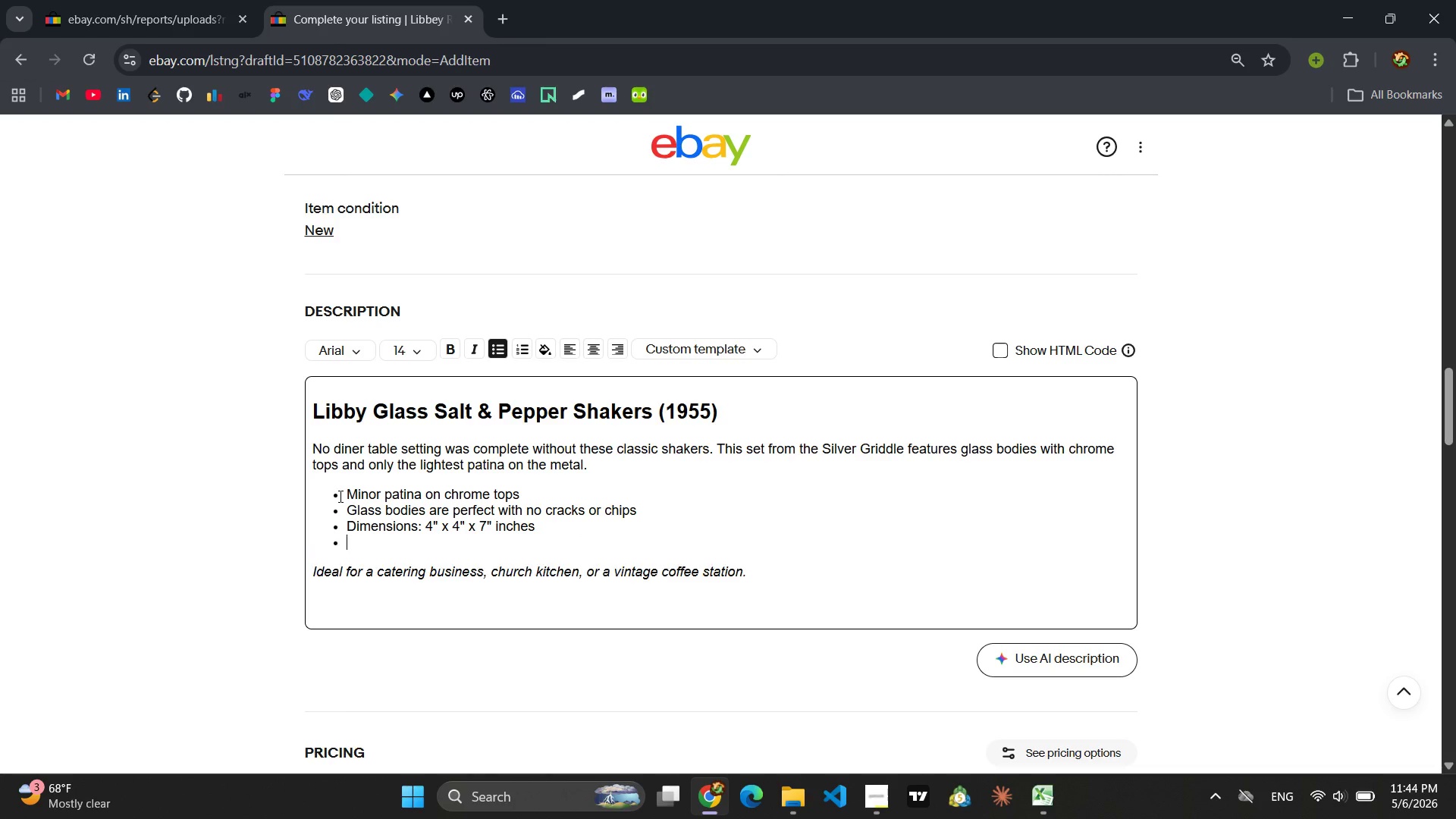 
key(Enter)
 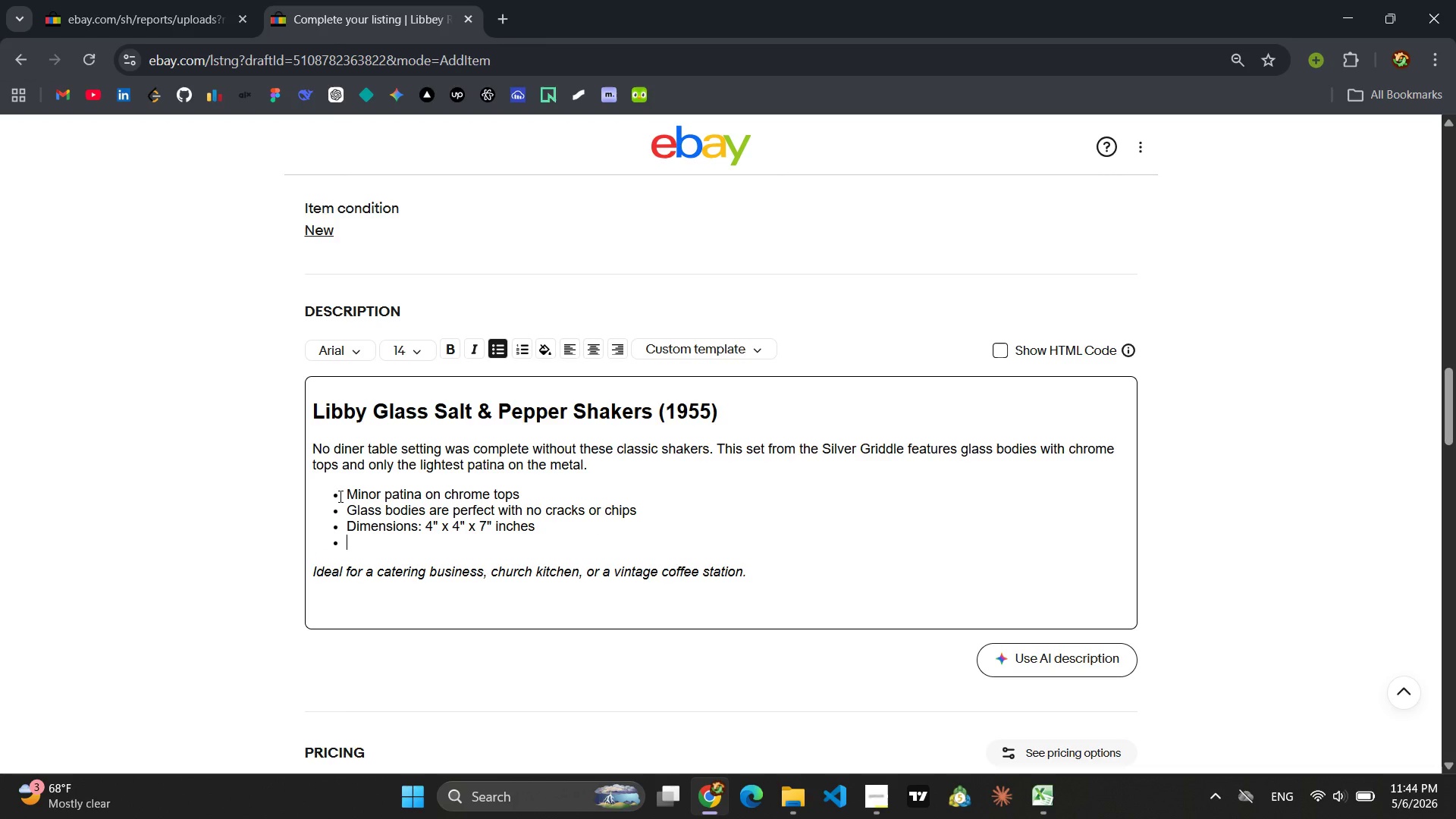 
hold_key(key=ShiftLeft, duration=0.33)
 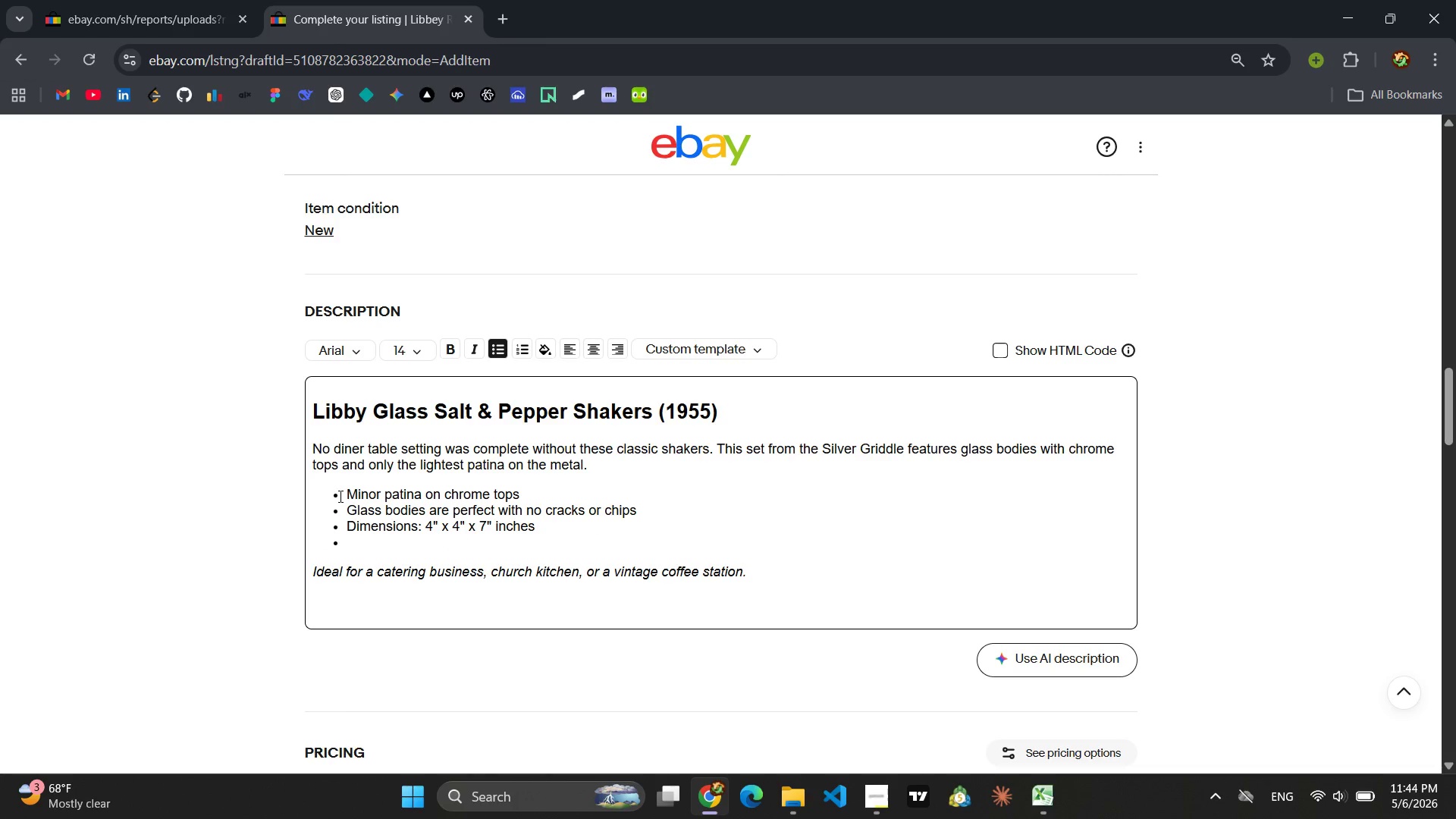 
type(Set Weight only 0.6 lb together)
 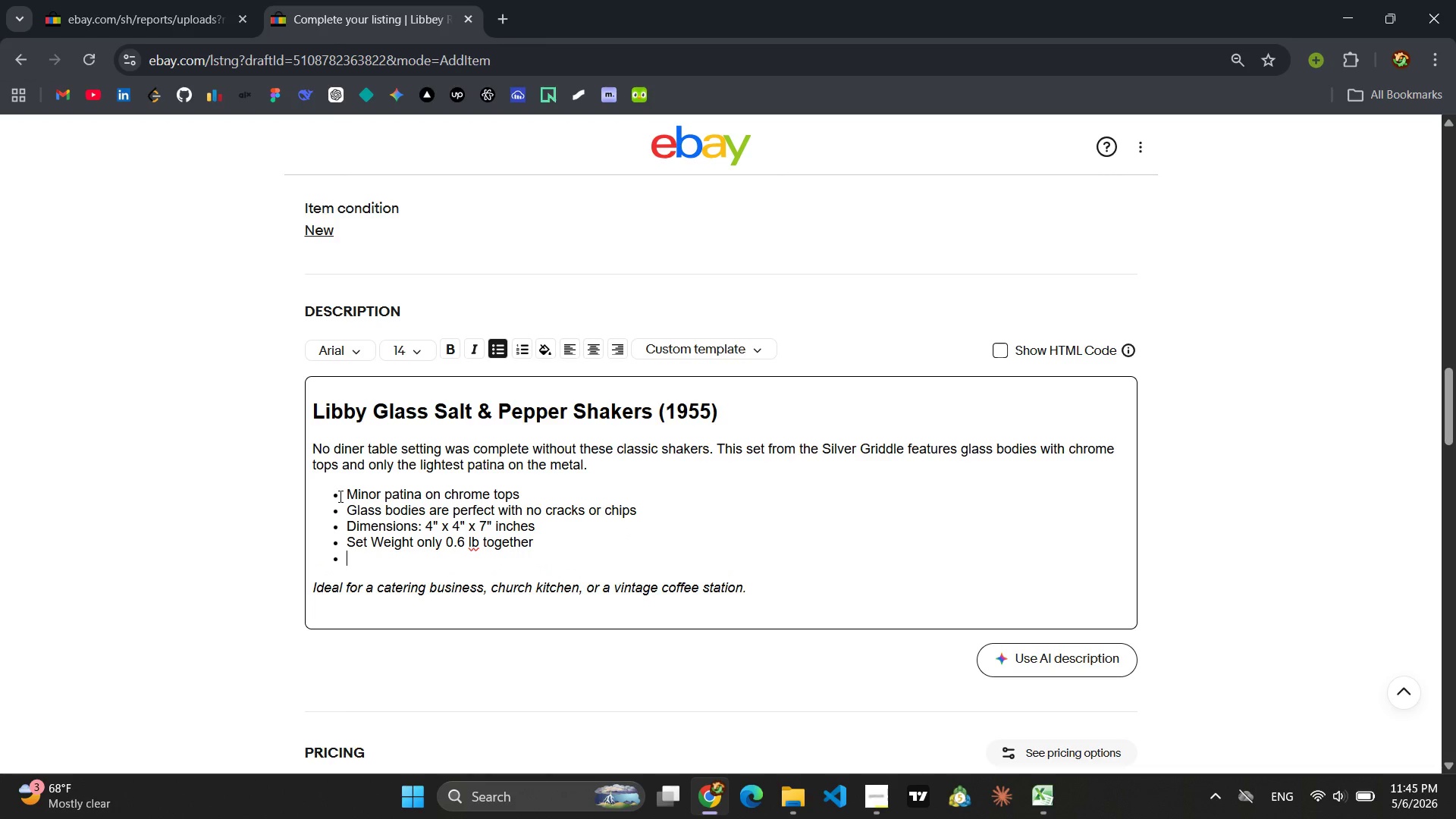 
 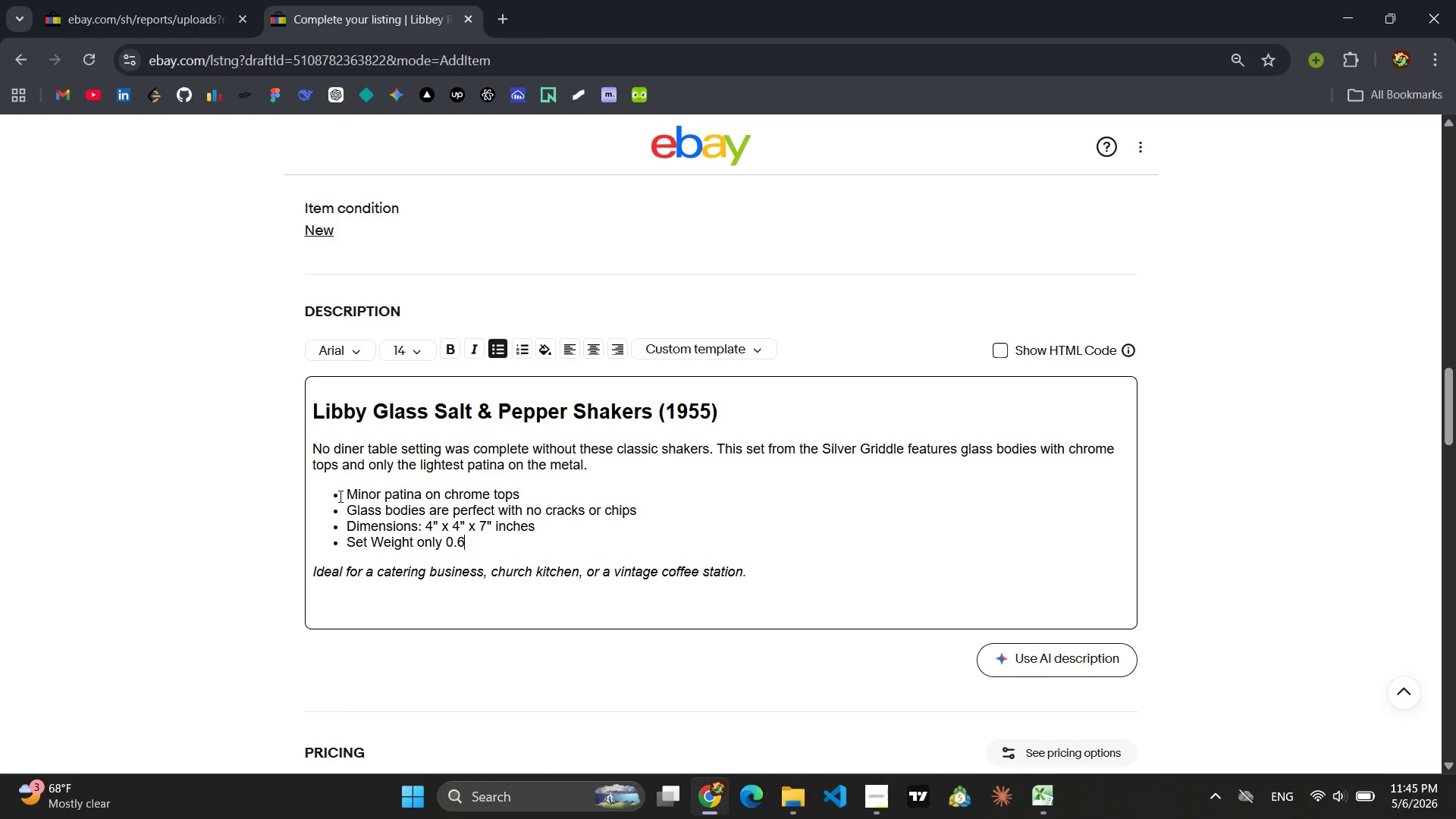 
key(Enter)
 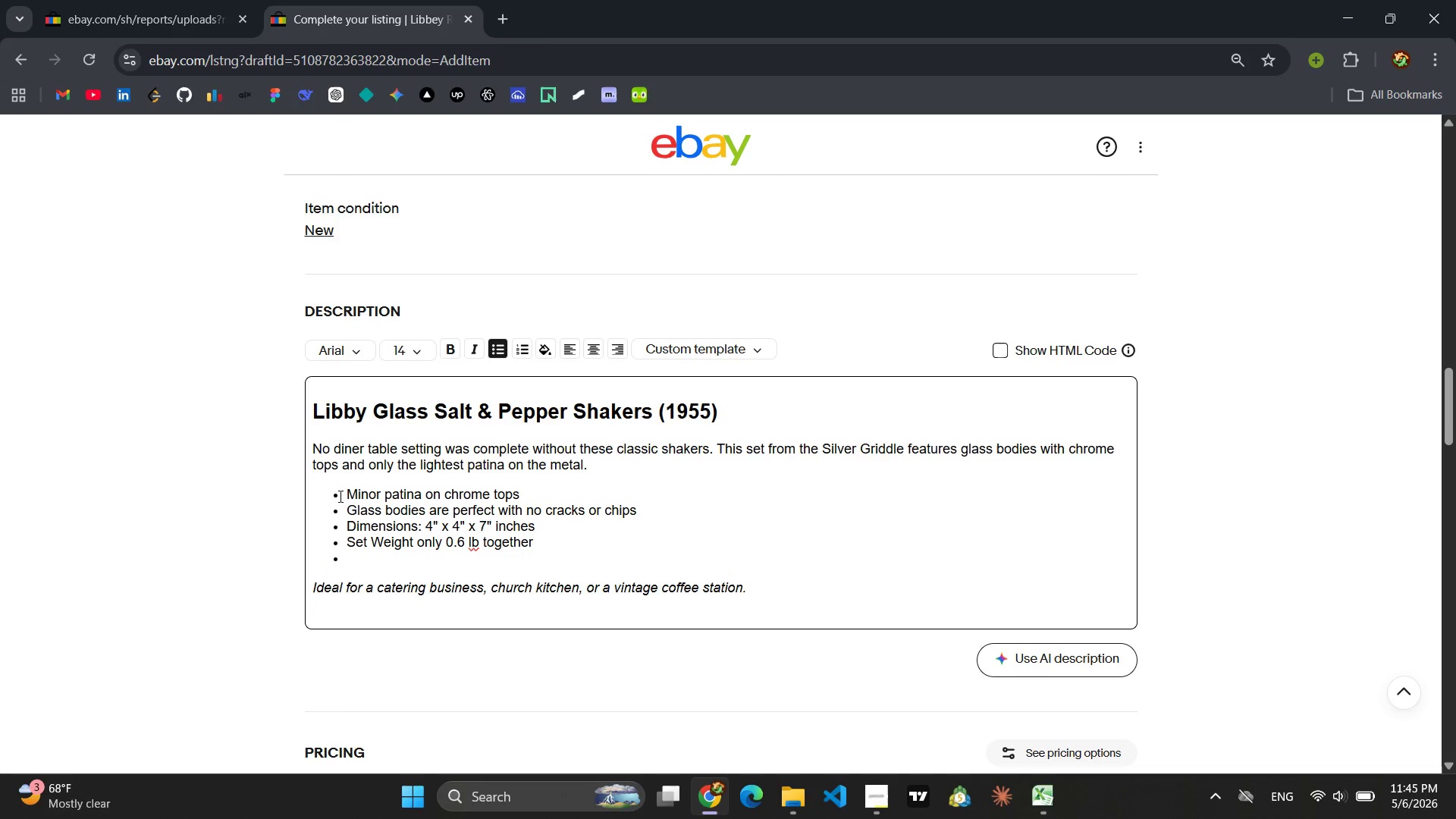 
type(Original 1950s Libbay)
key(Backspace)
key(Backspace)
type(ey dinerware)
 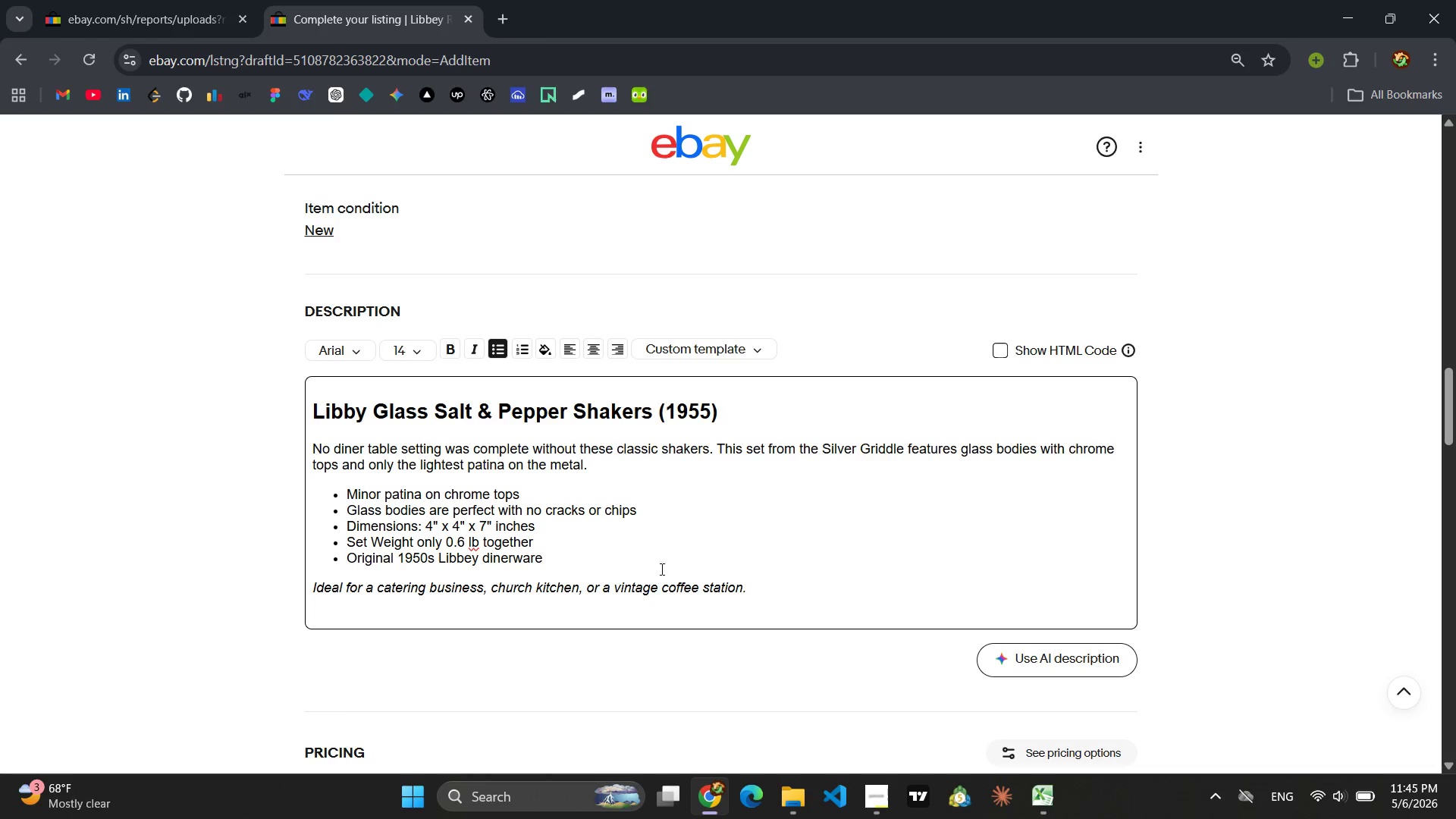 
left_click_drag(start_coordinate=[750, 588], to_coordinate=[315, 569])
 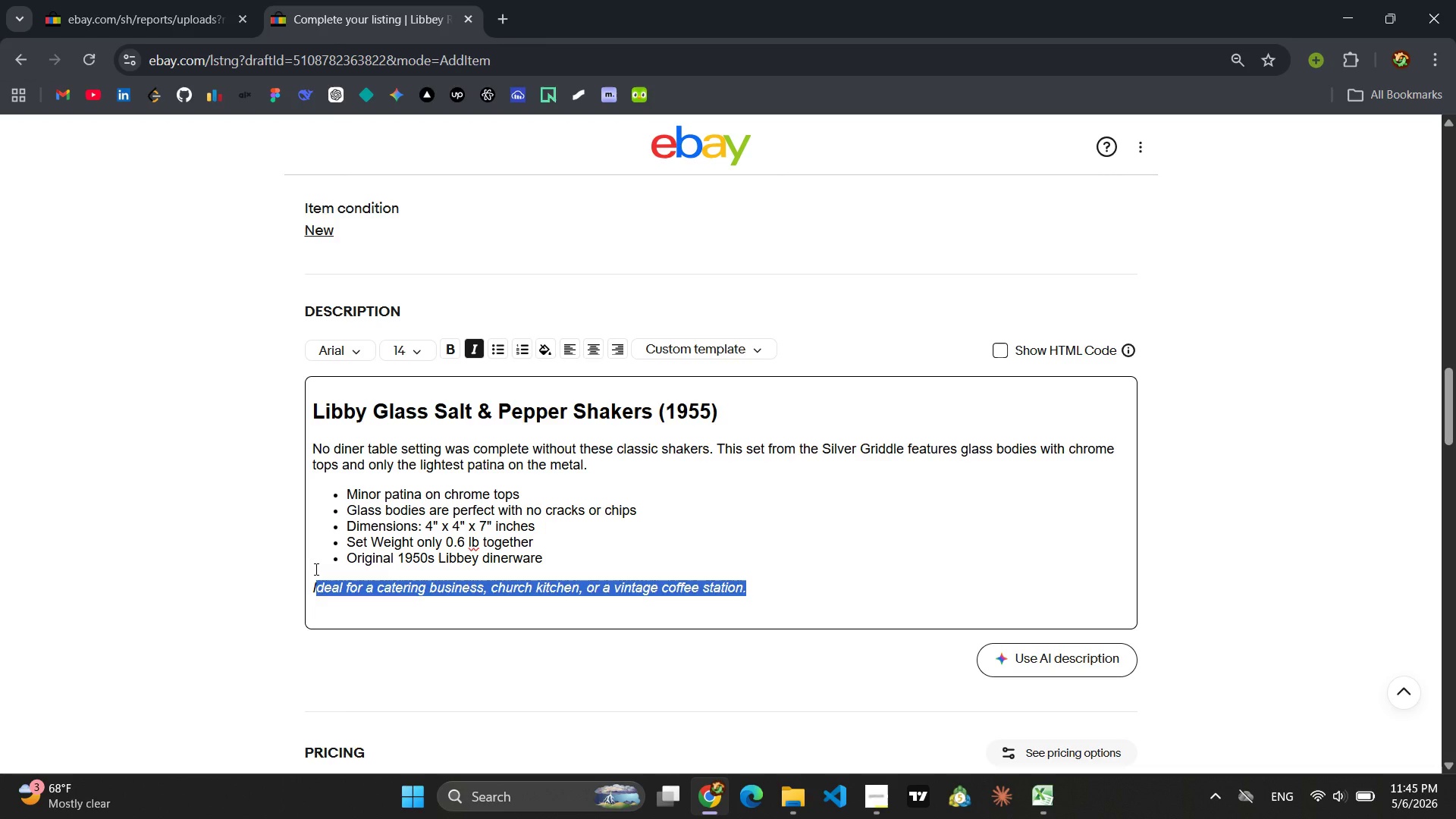 
key(Backspace)
key(Backspace)
type(A sam)
key(Backspace)
key(Backspace)
type(amll)
key(Backspace)
key(Backspace)
key(Backspace)
key(Backspace)
type(a)
key(Backspace)
type(mall )
key(Backspace)
type(, charming addition to any retro kitchen or collection )
key(Backspace)
type(.)
 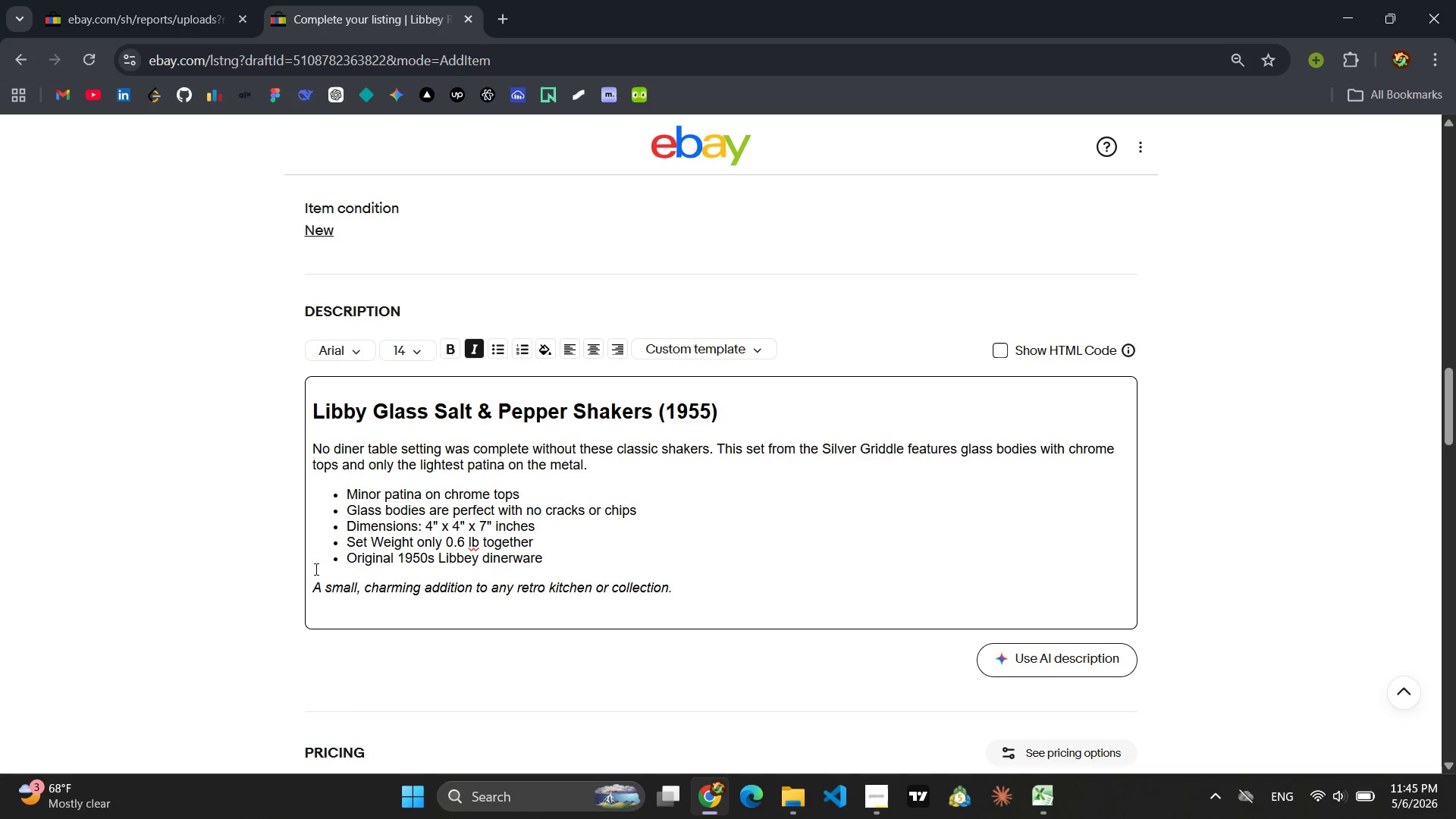 
wait(9.8)
 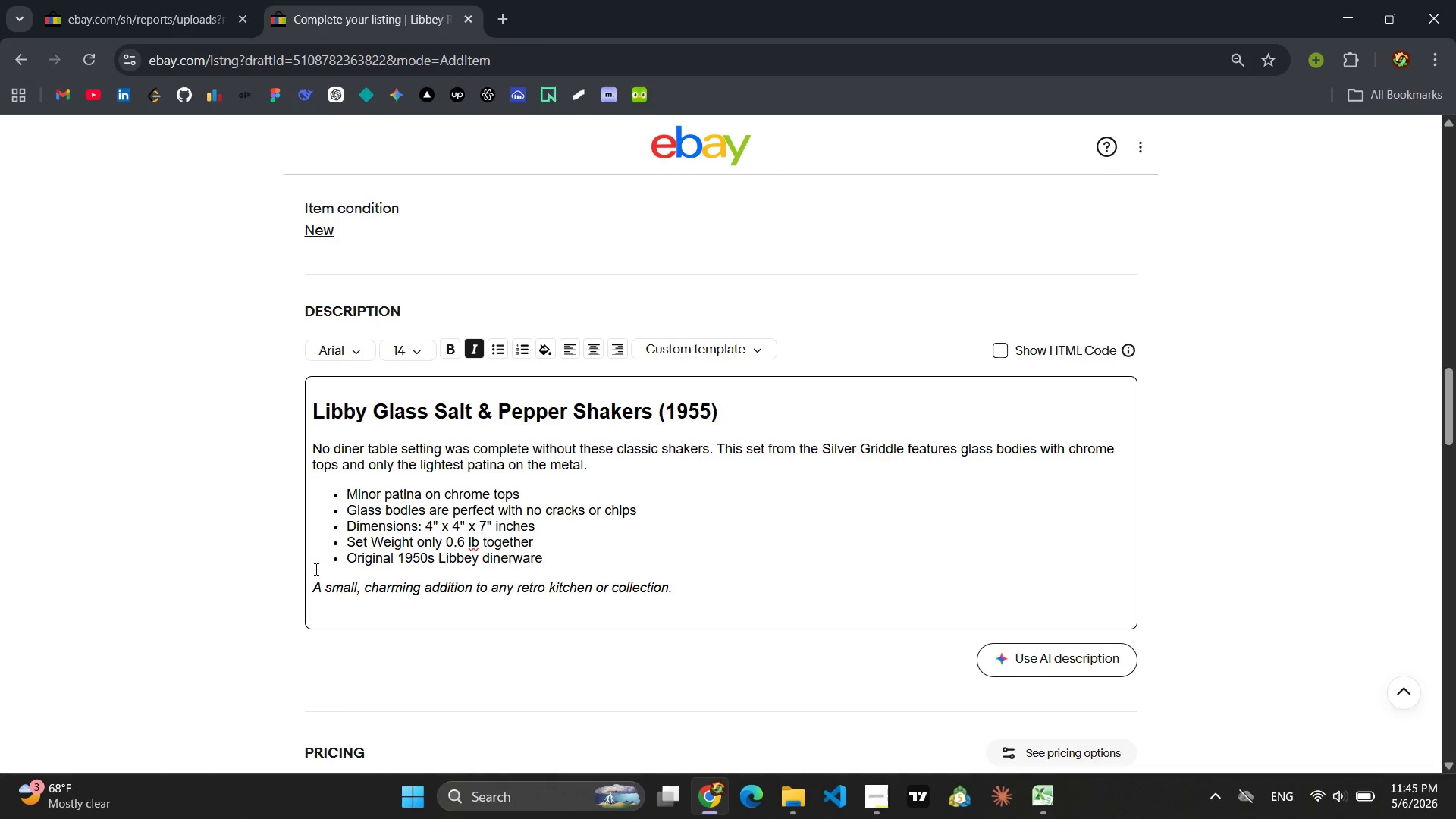 
left_click([1001, 330])
 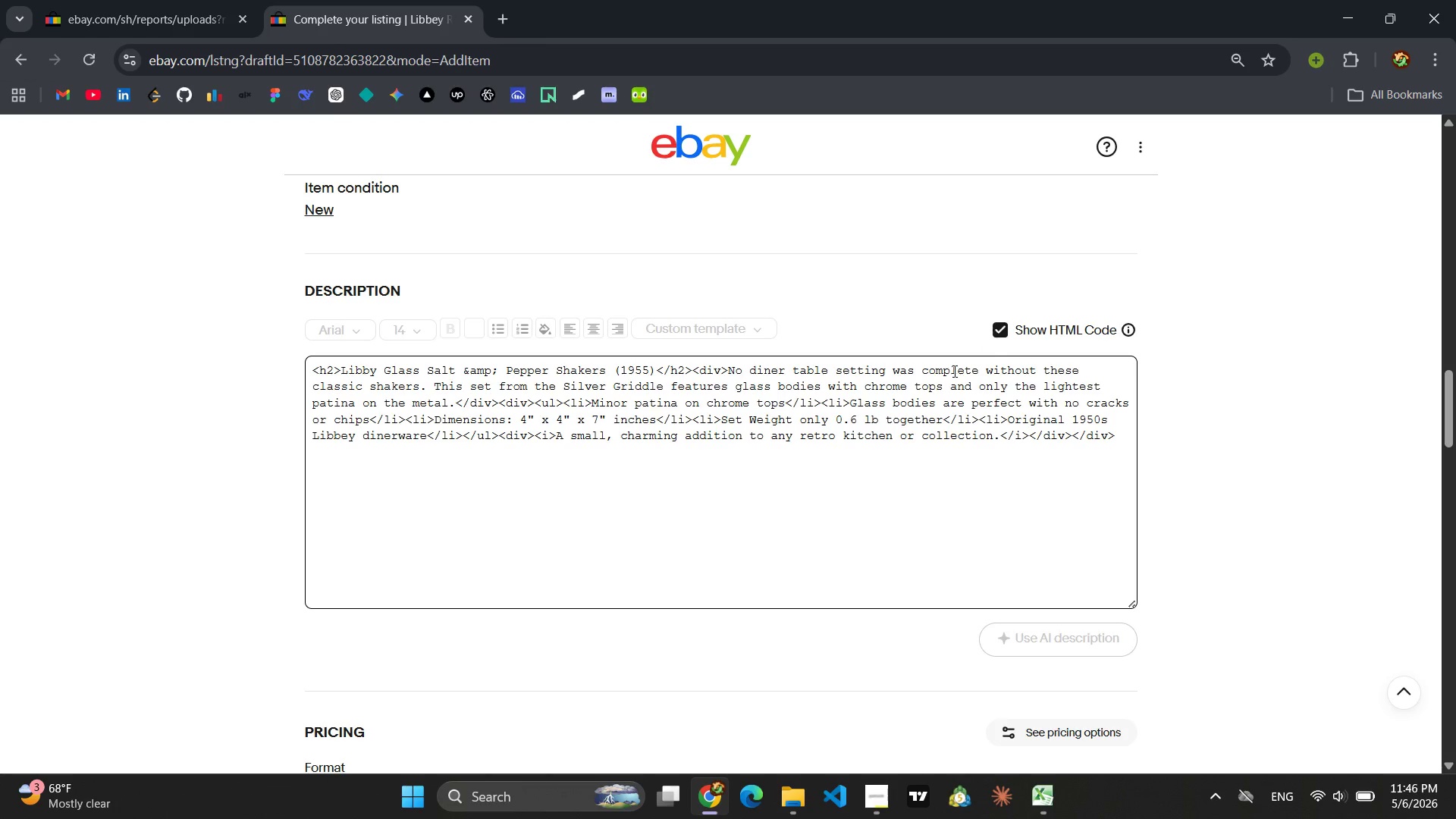 
left_click([933, 387])
 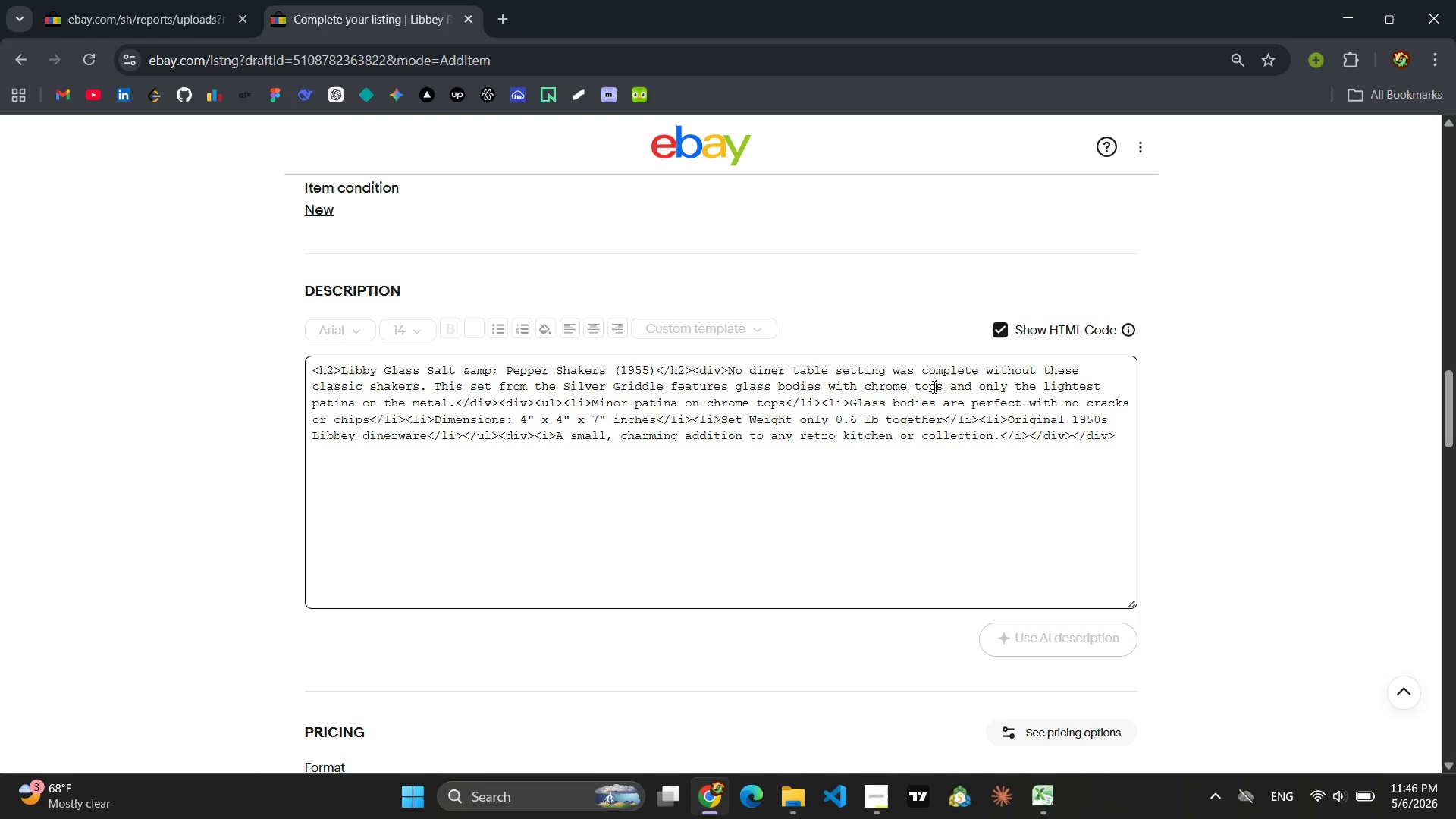 
key(Control+A)
 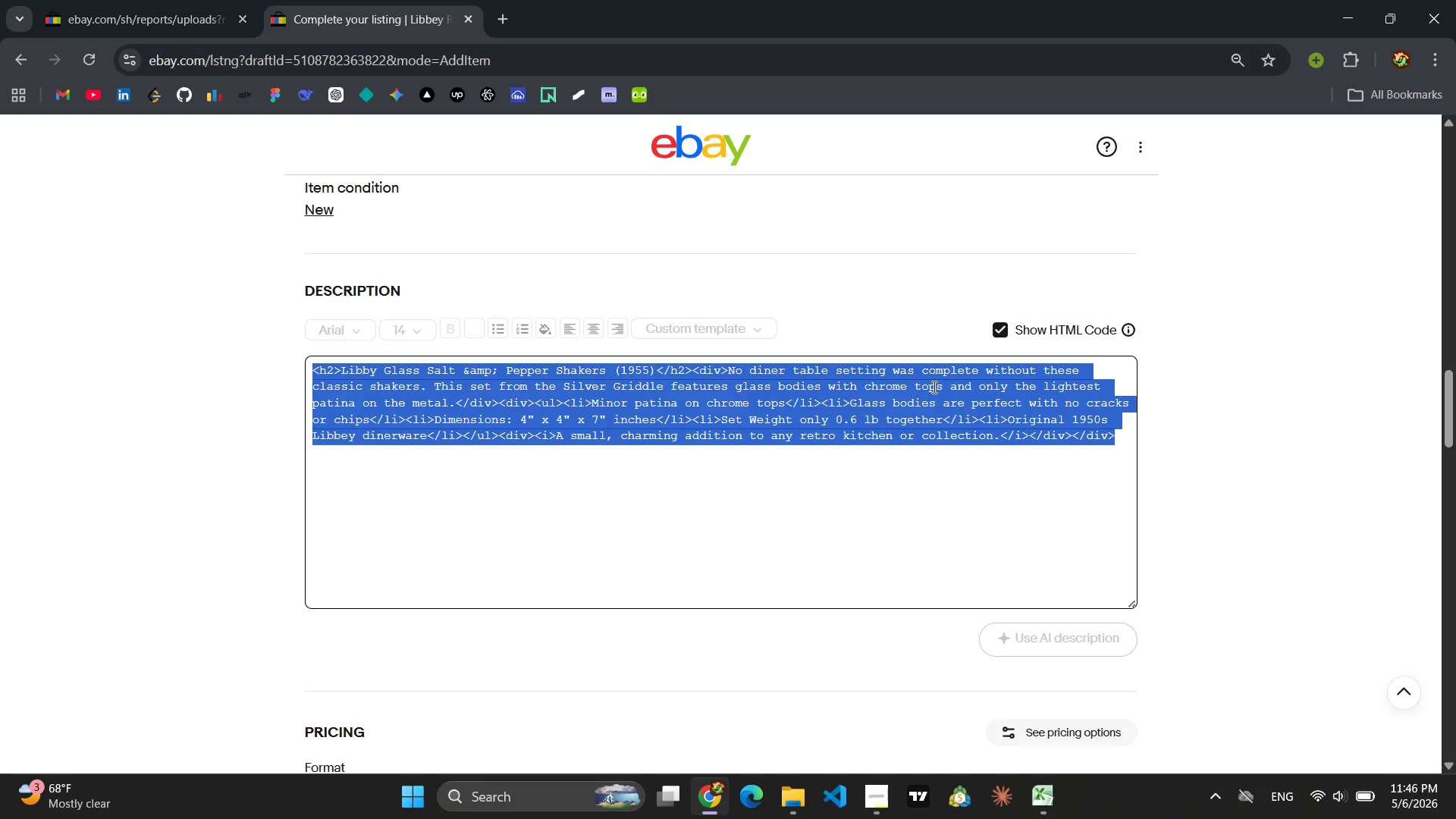 
key(Control+C)
 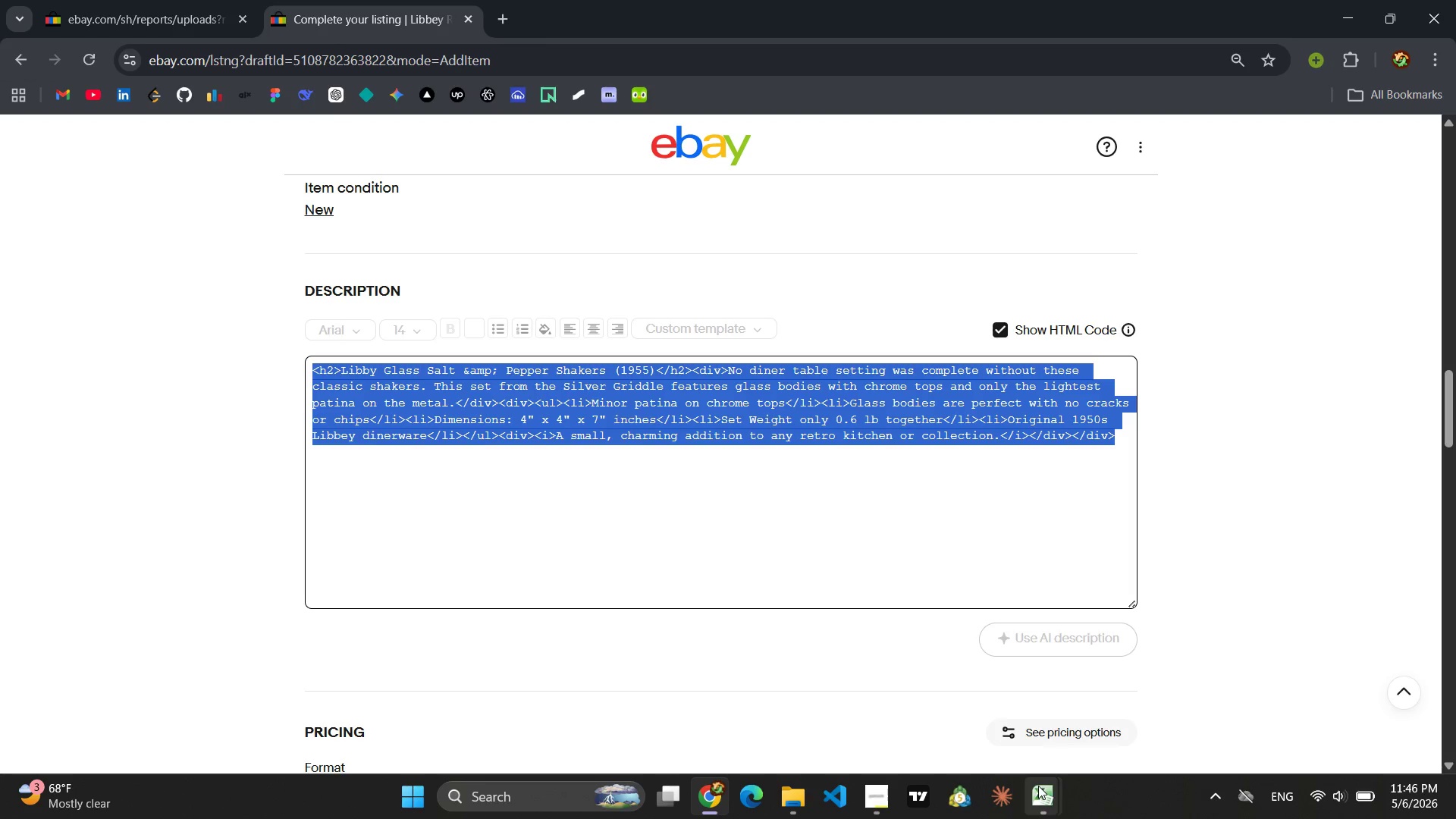 
left_click([1098, 689])
 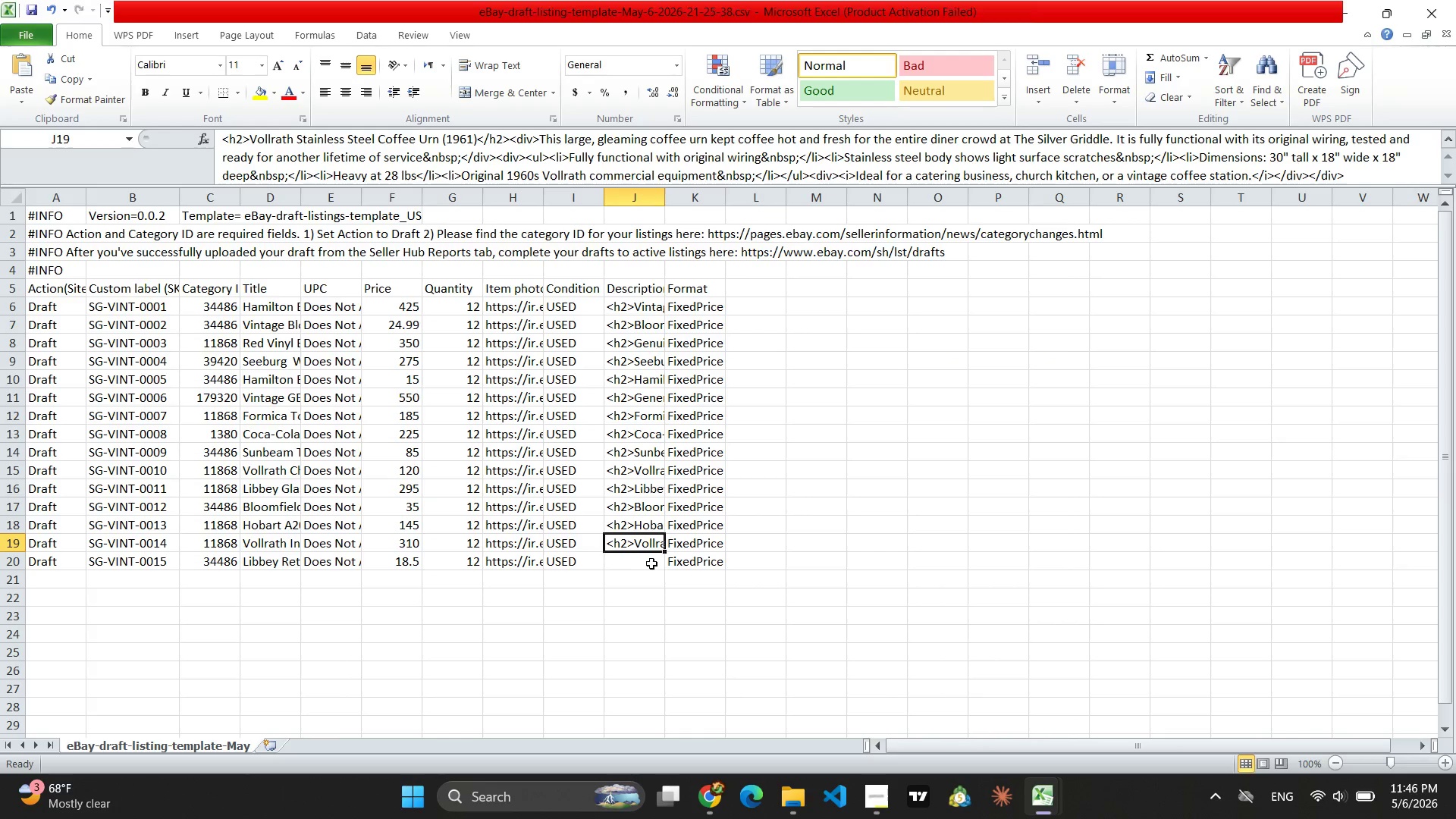 
left_click([642, 563])
 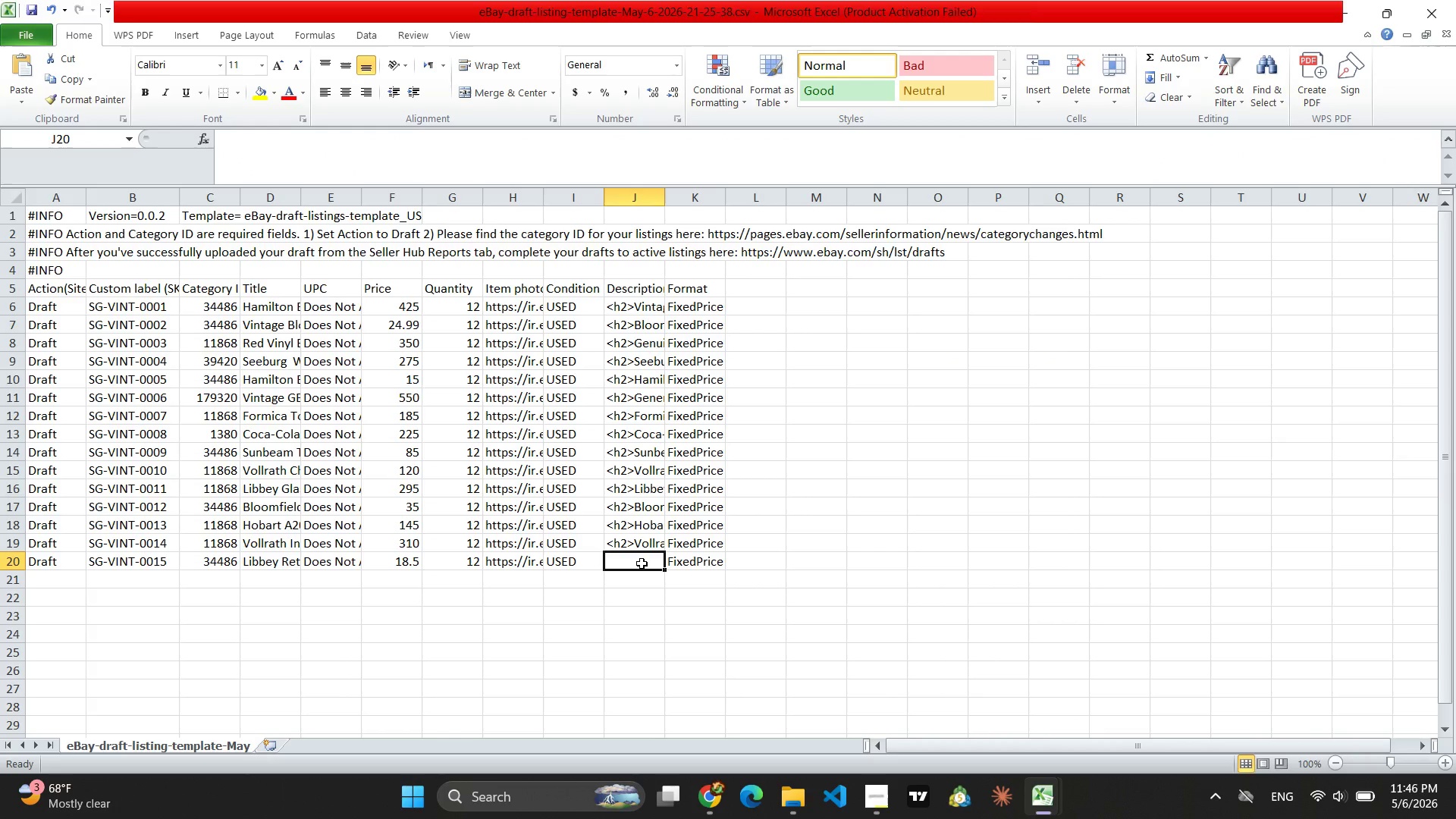 
key(Control+V)
 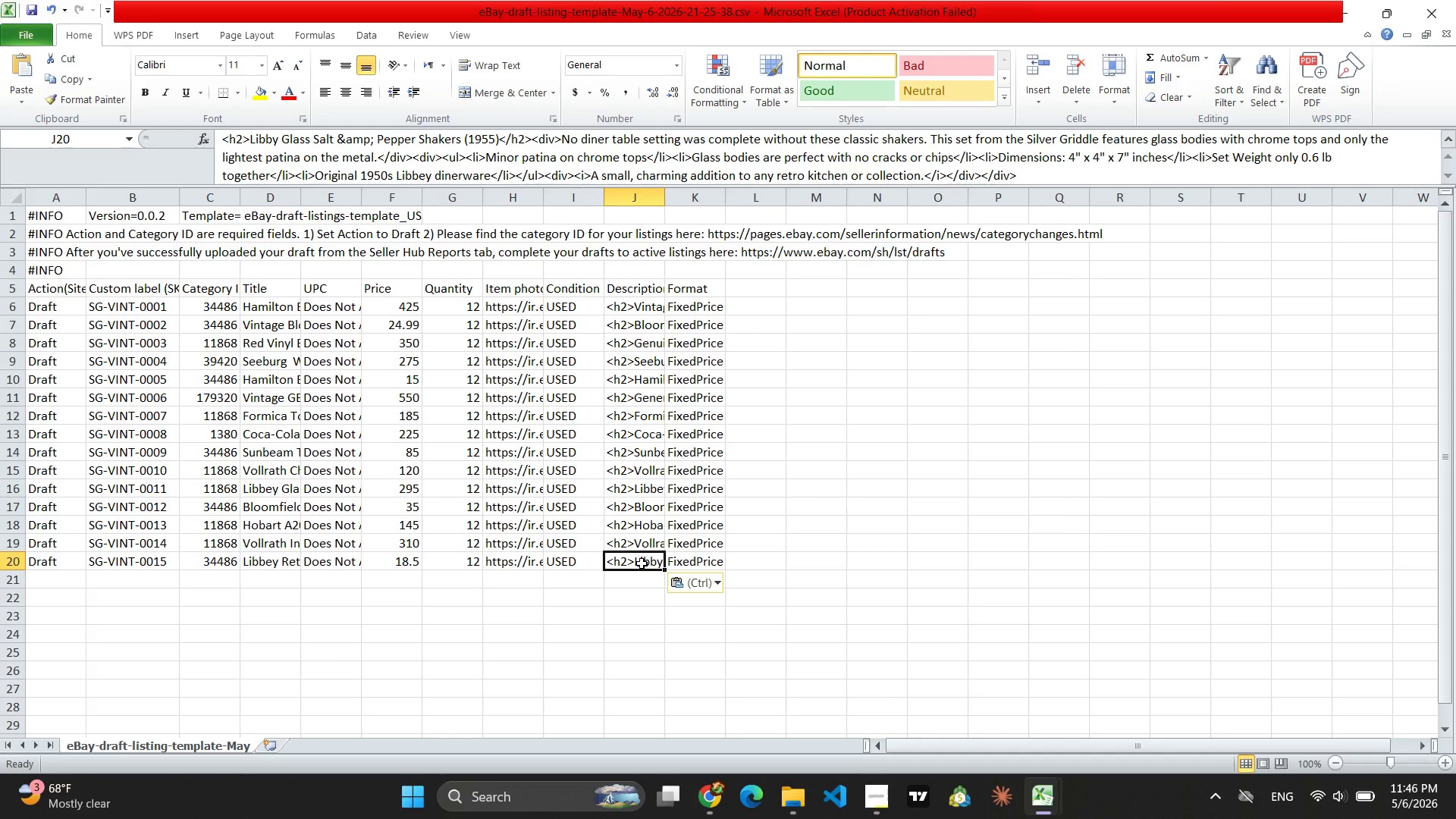 
wait(5.78)
 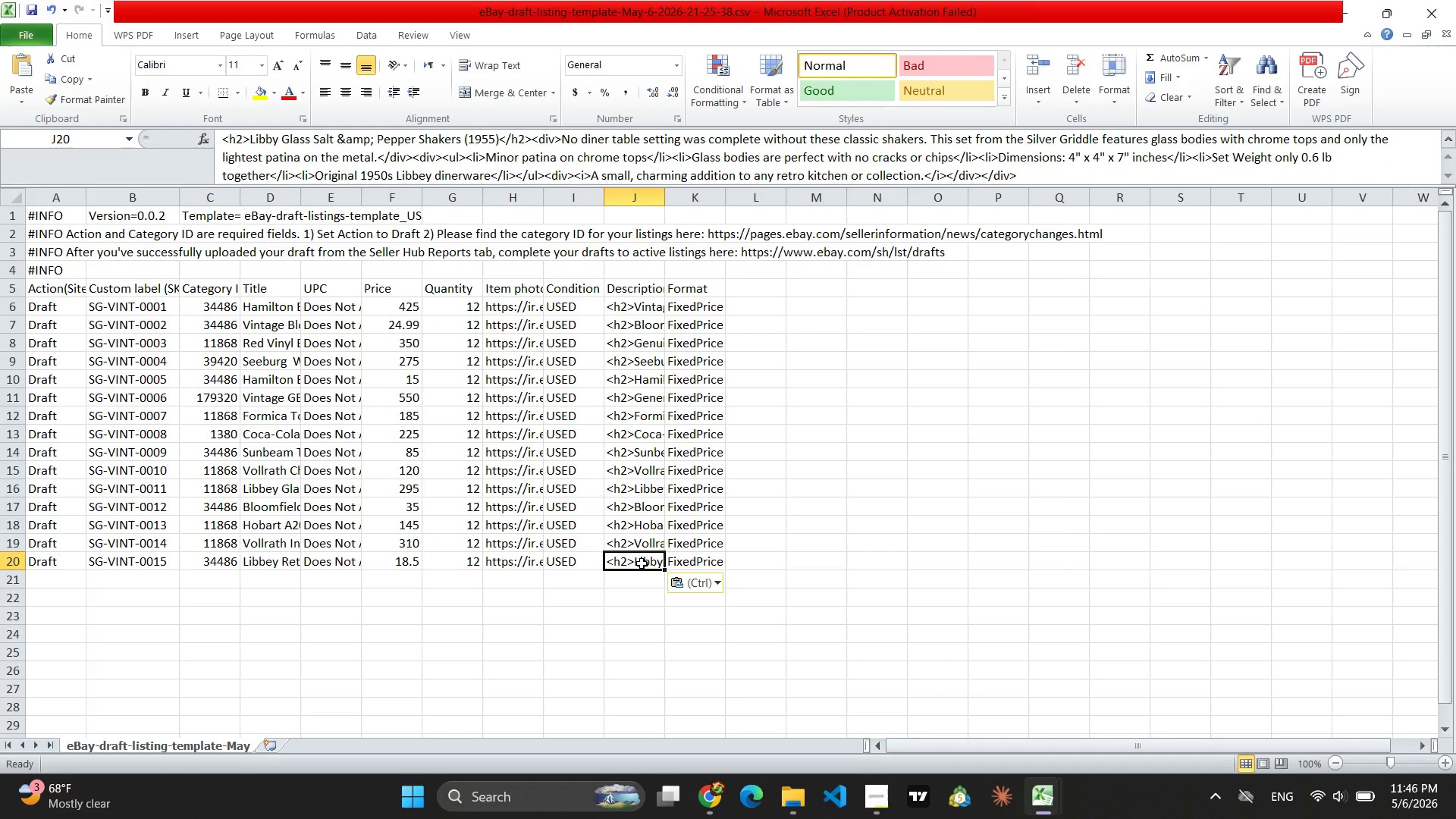 
left_click([876, 804])